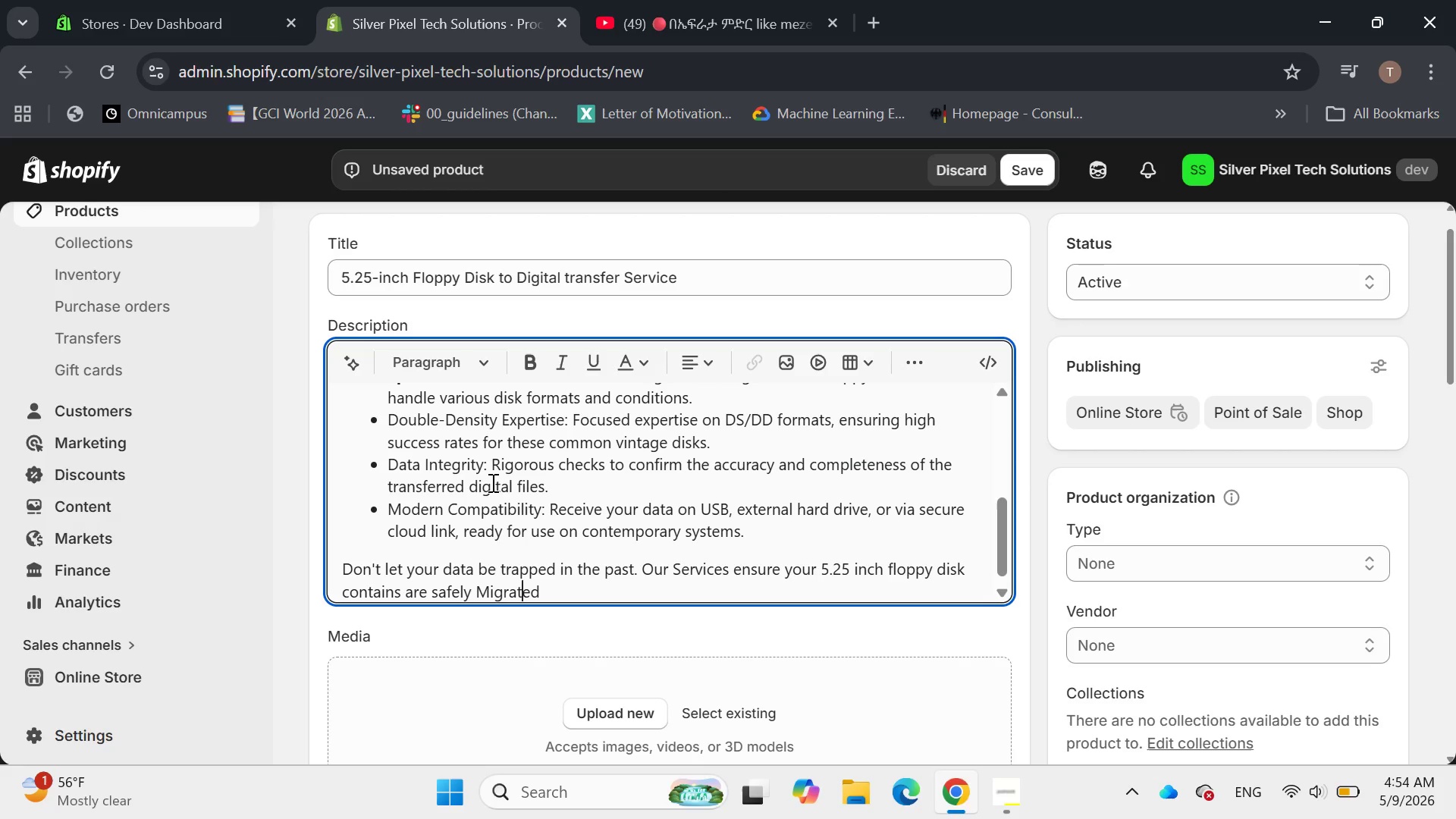 
key(ArrowLeft)
 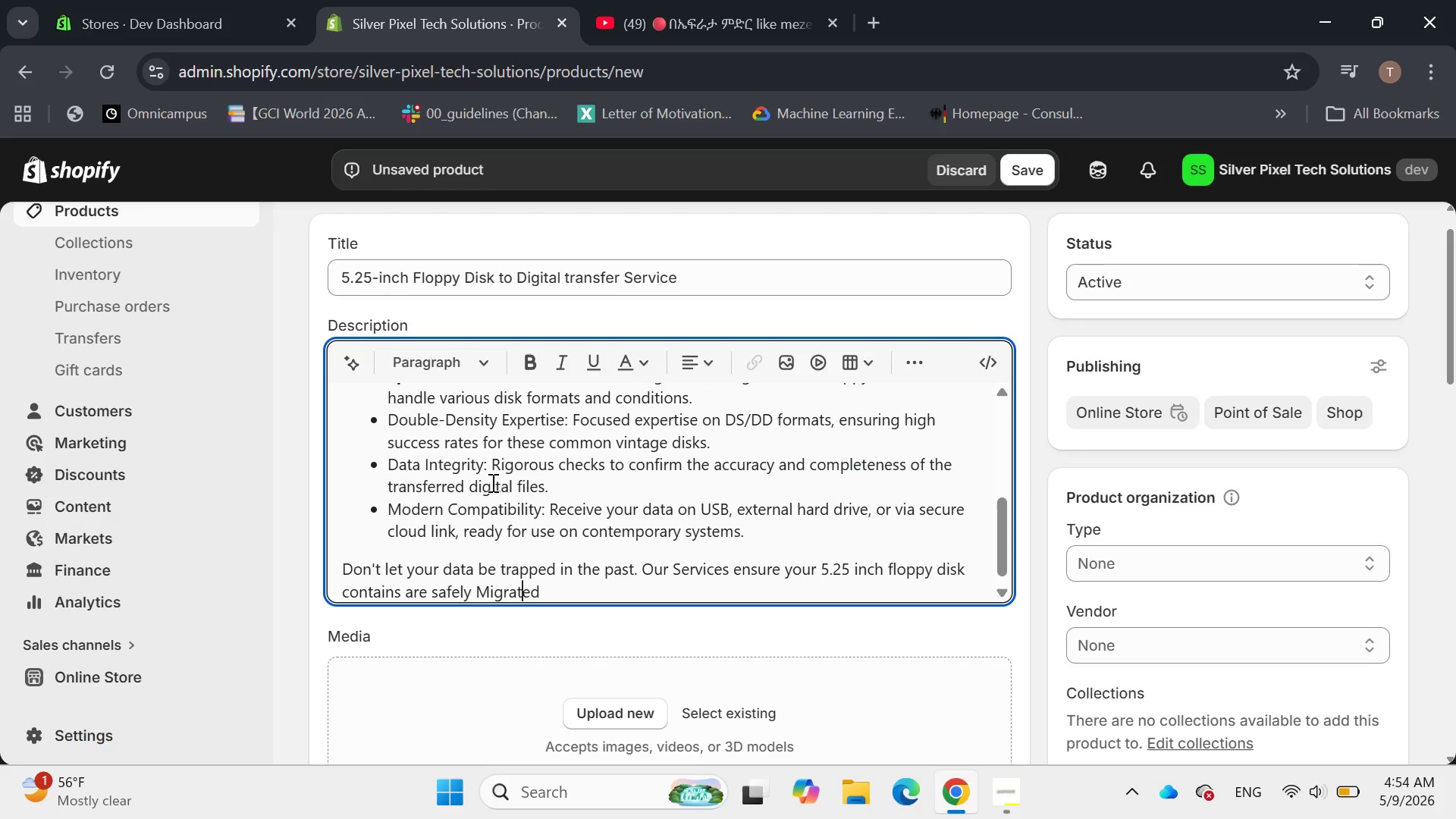 
key(ArrowLeft)
 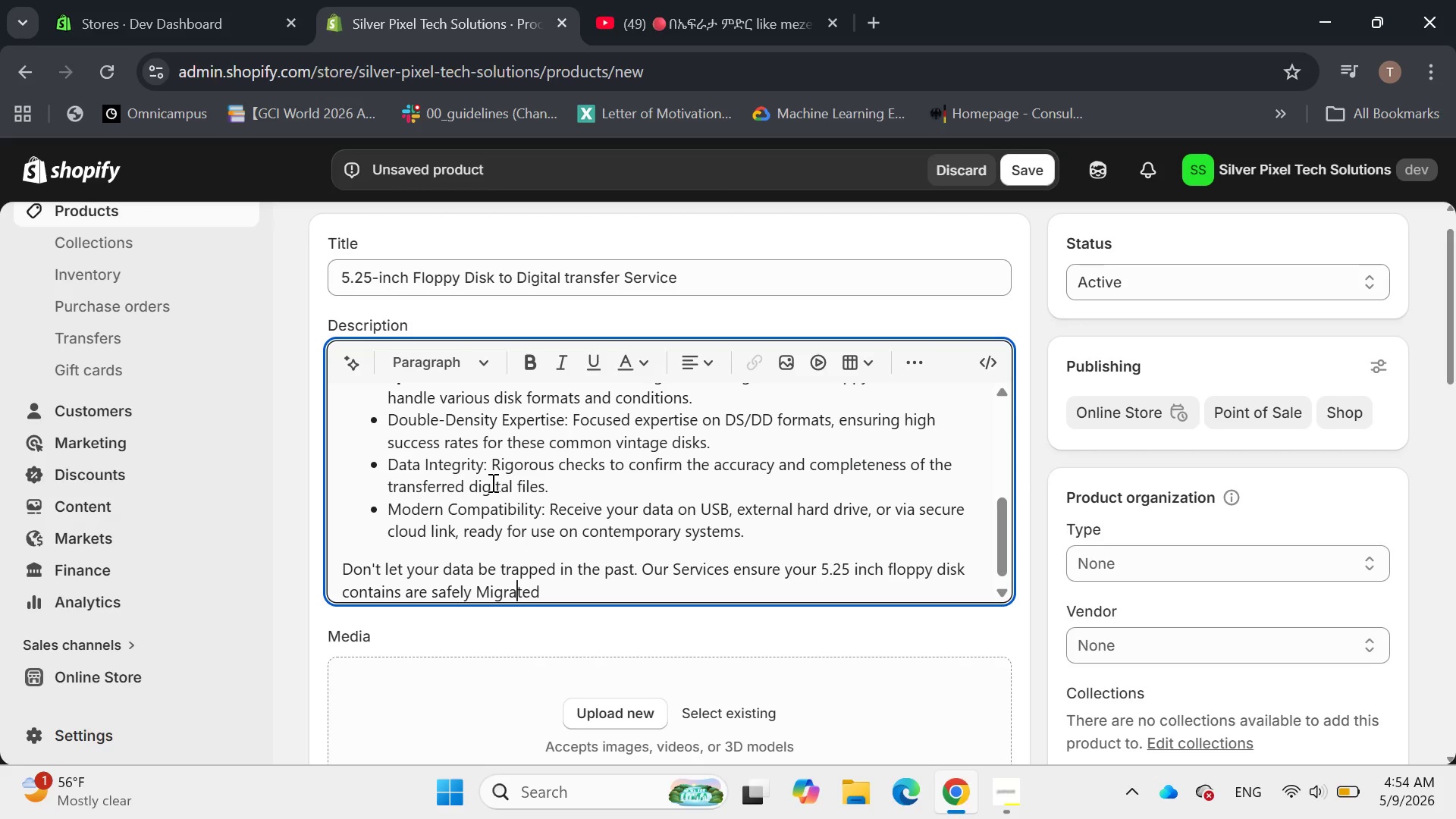 
key(ArrowLeft)
 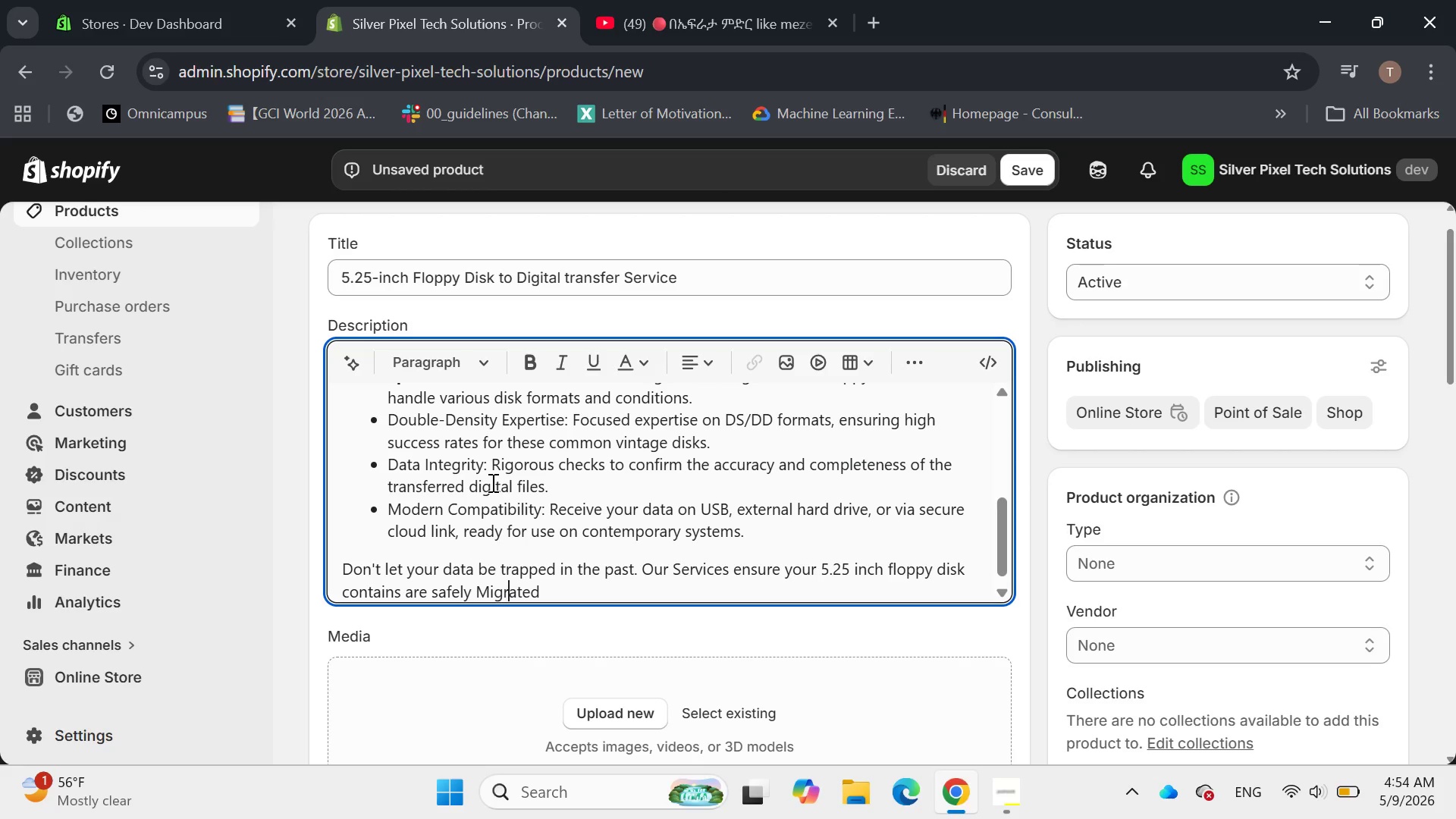 
key(ArrowLeft)
 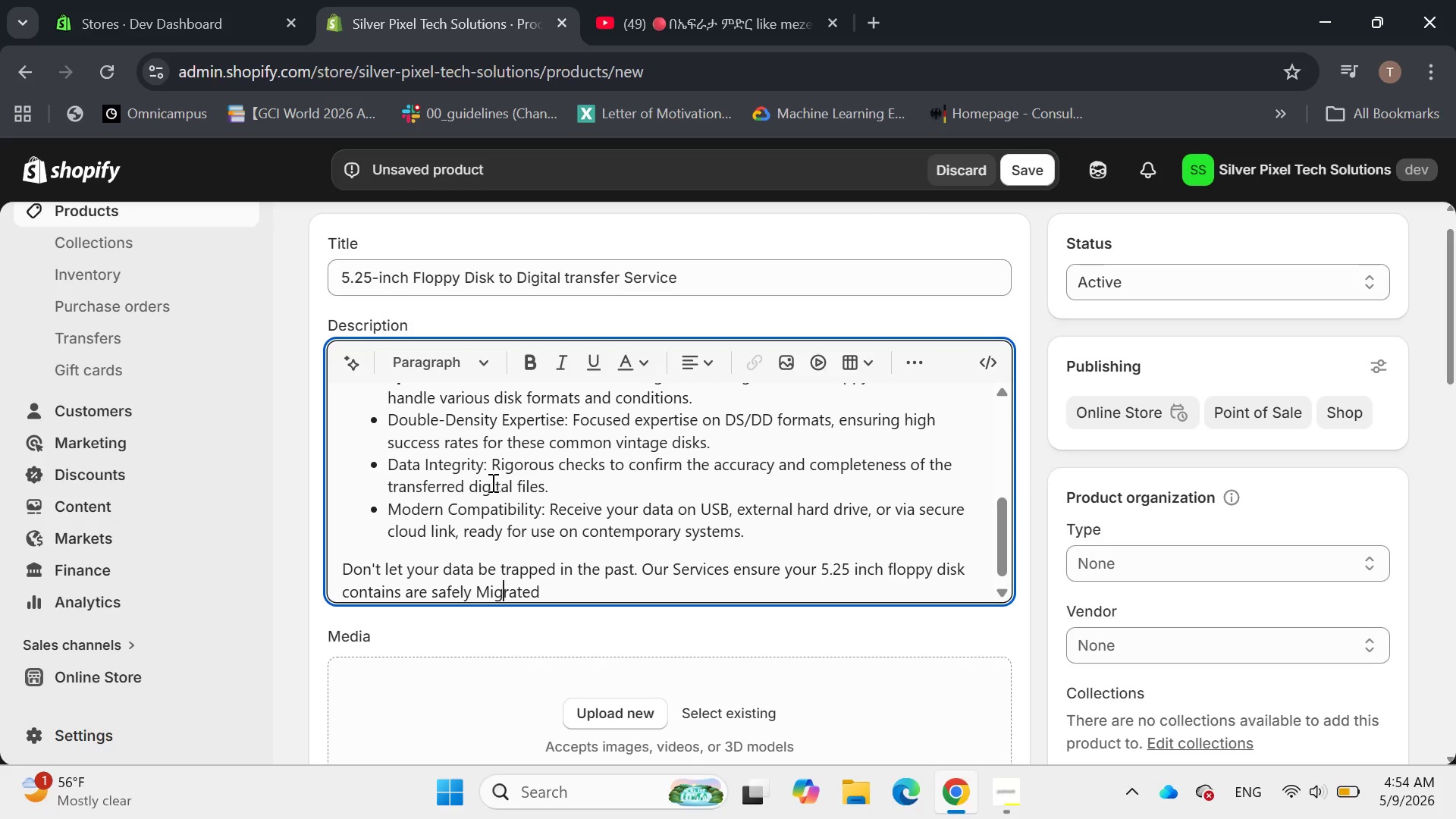 
key(ArrowLeft)
 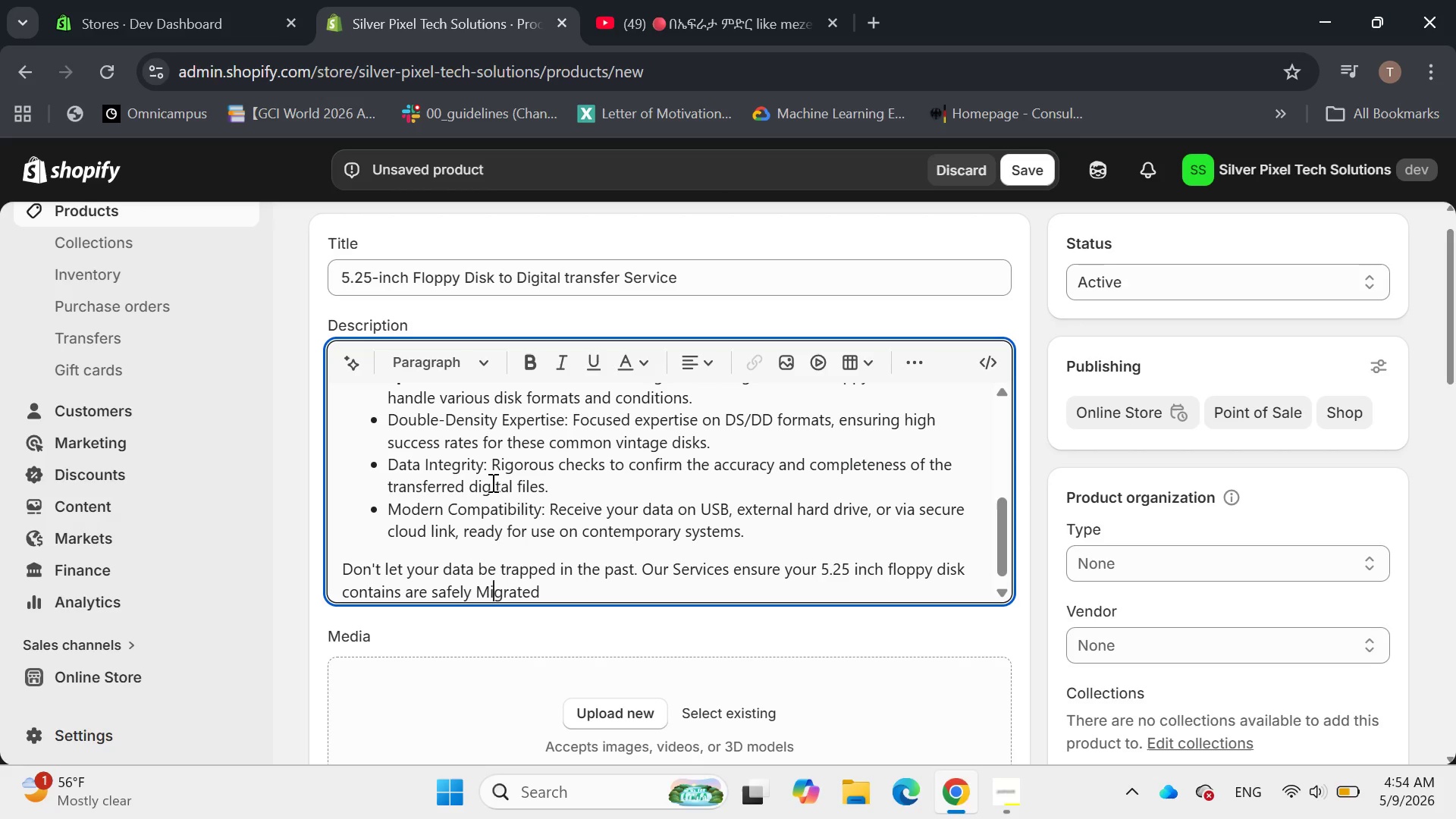 
key(ArrowLeft)
 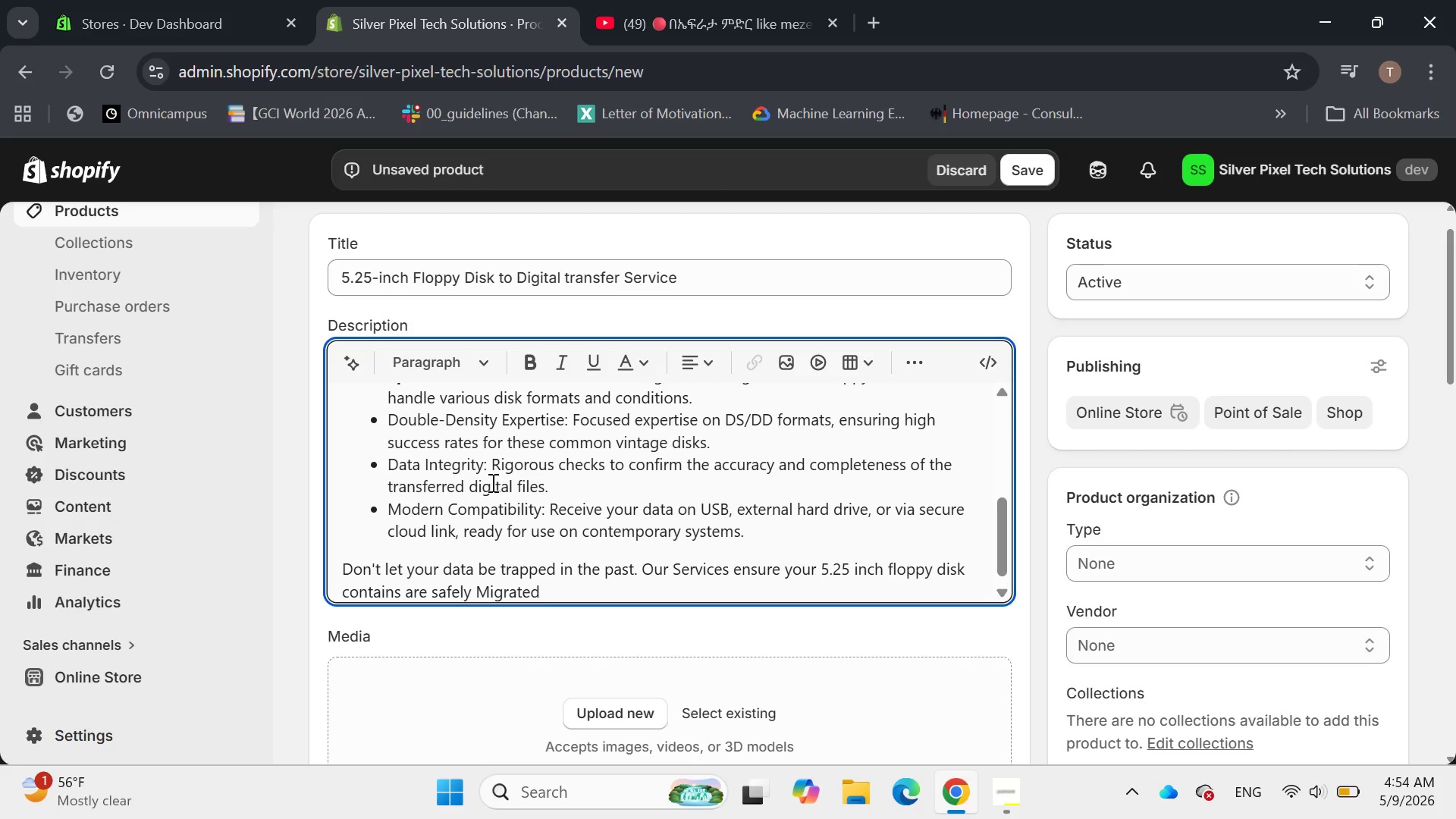 
key(Backspace)
type(m to thedigital)
 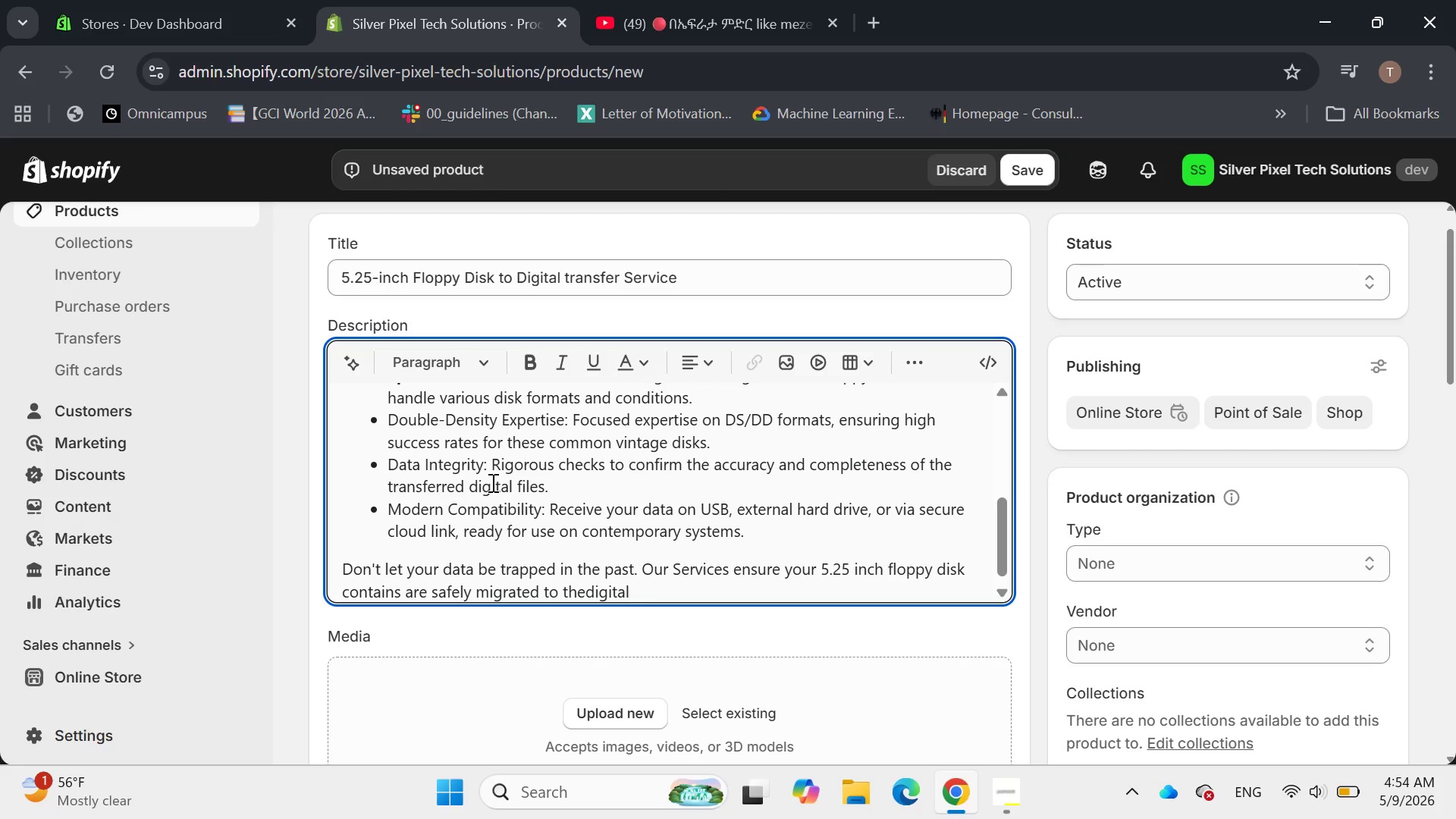 
hold_key(key=ArrowRight, duration=0.81)
 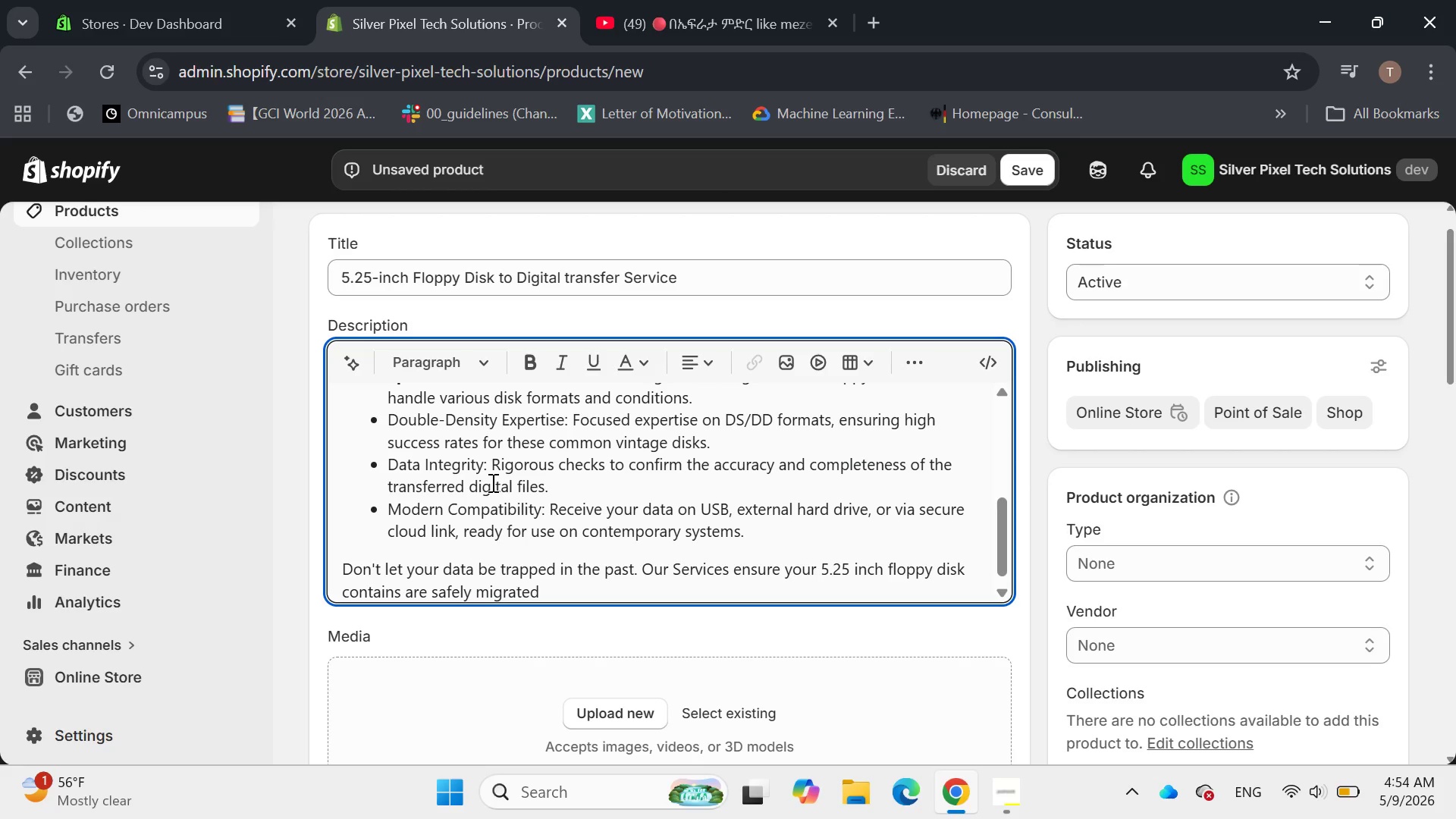 
hold_key(key=ArrowRight, duration=9.84)
 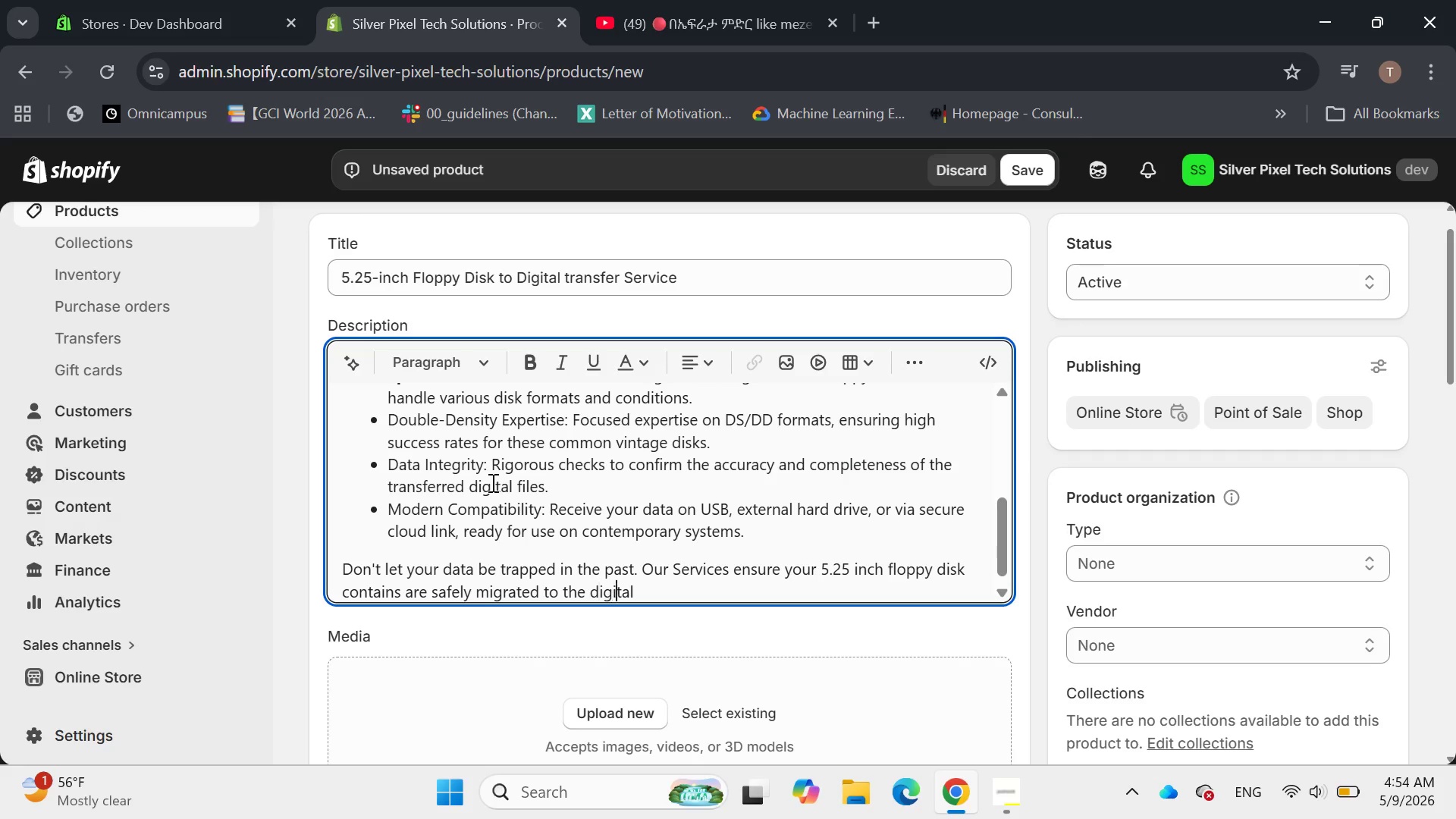 
key(ArrowLeft)
 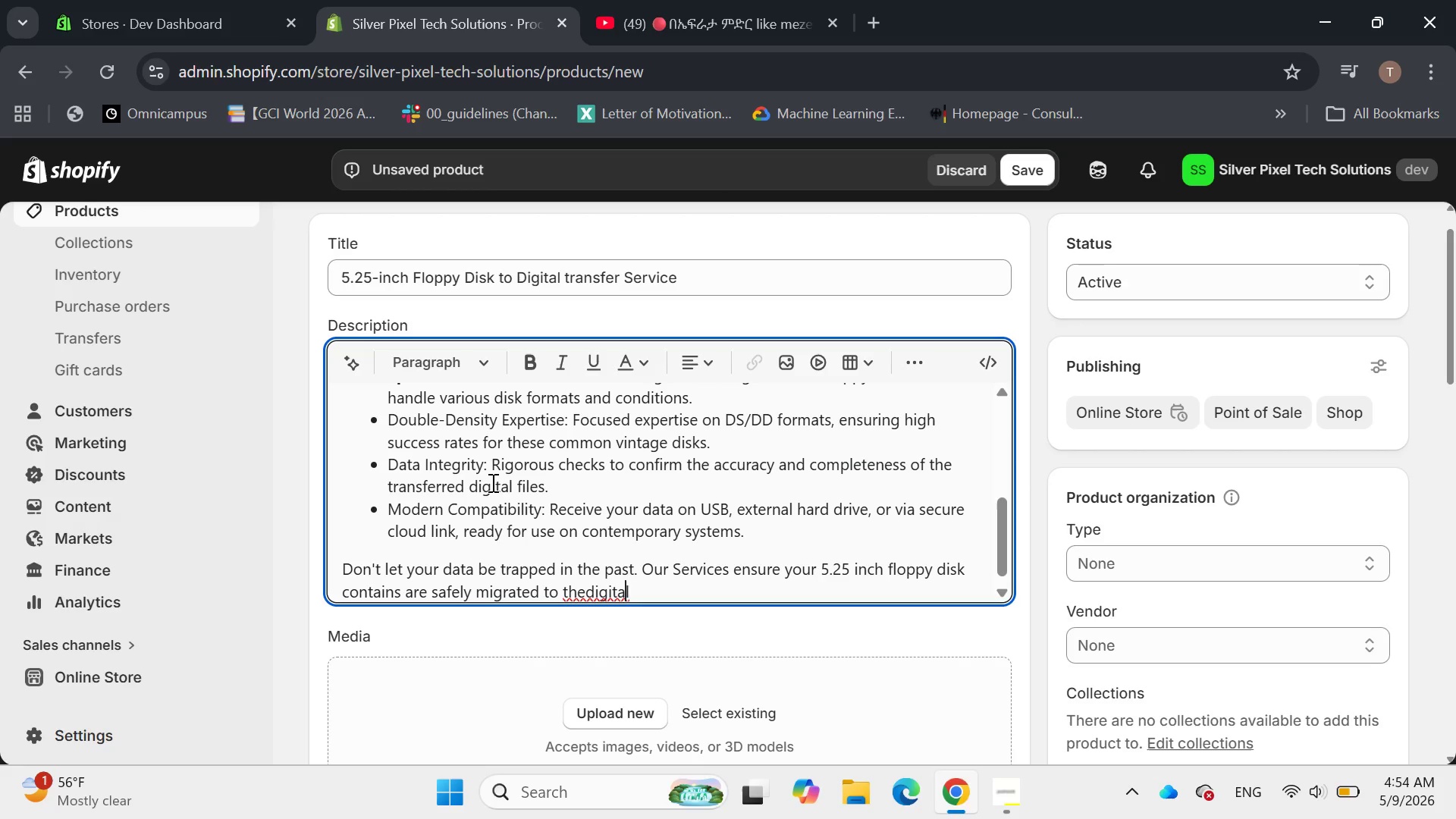 
key(ArrowLeft)
 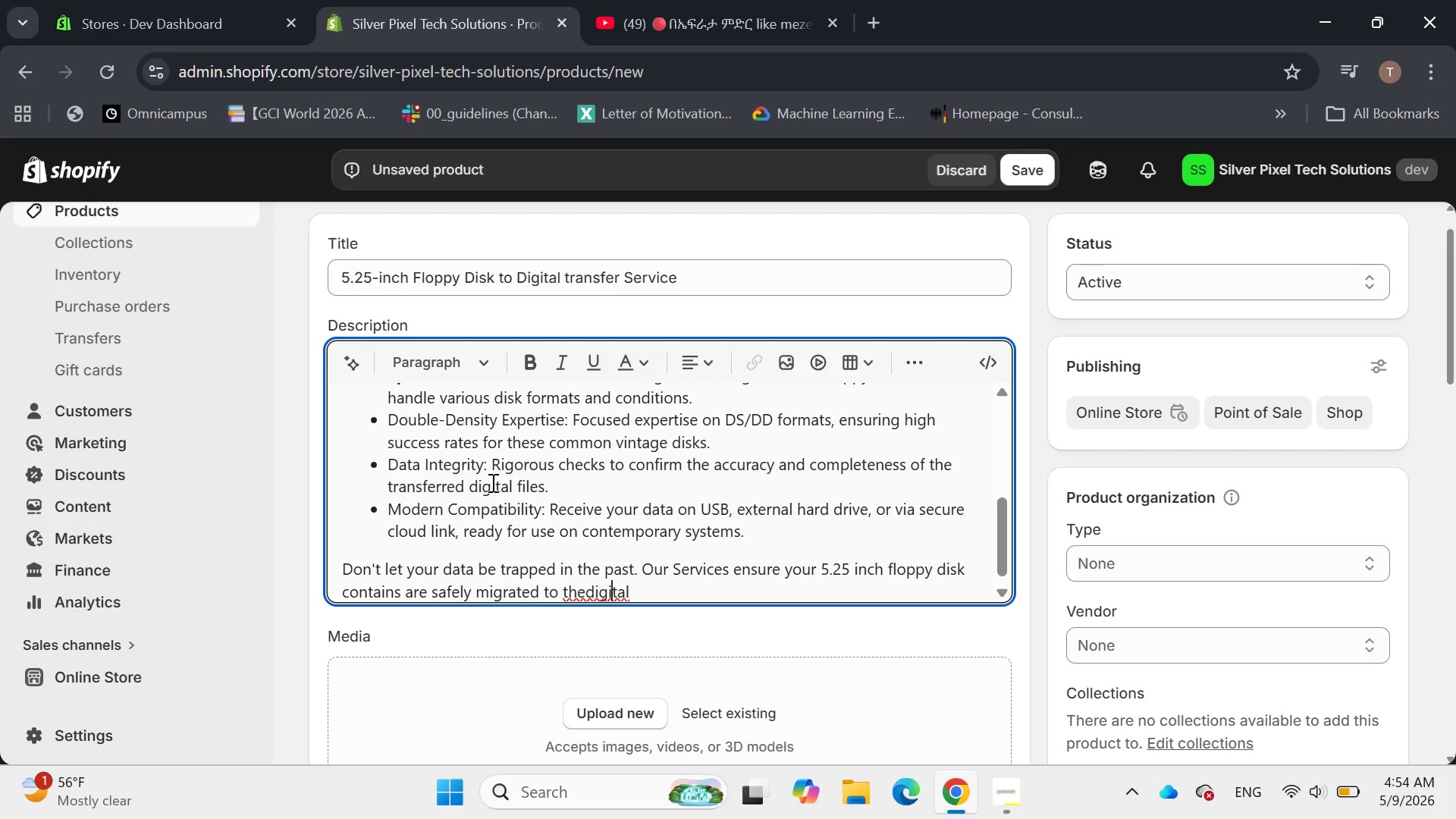 
key(ArrowLeft)
 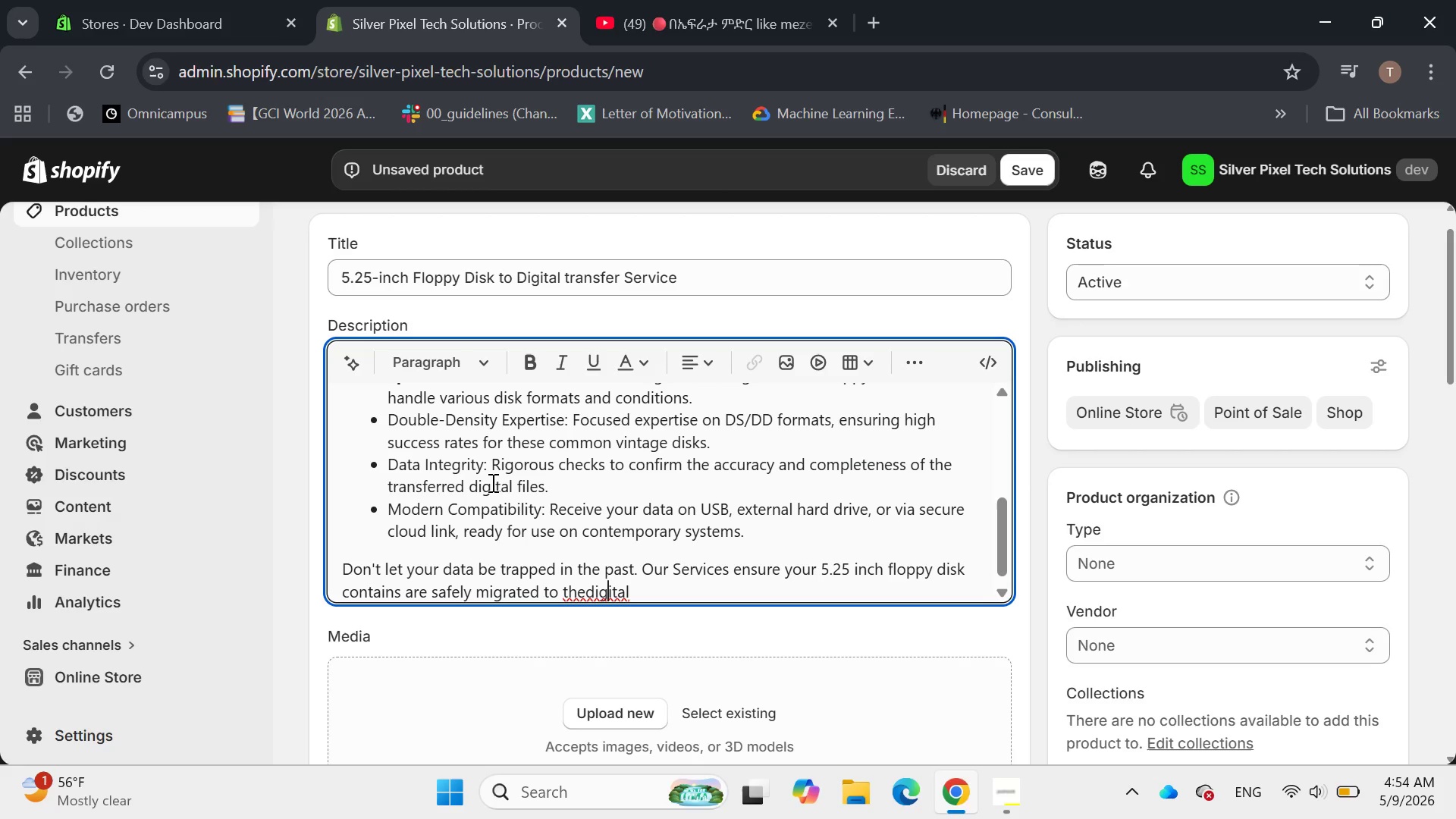 
key(ArrowLeft)
 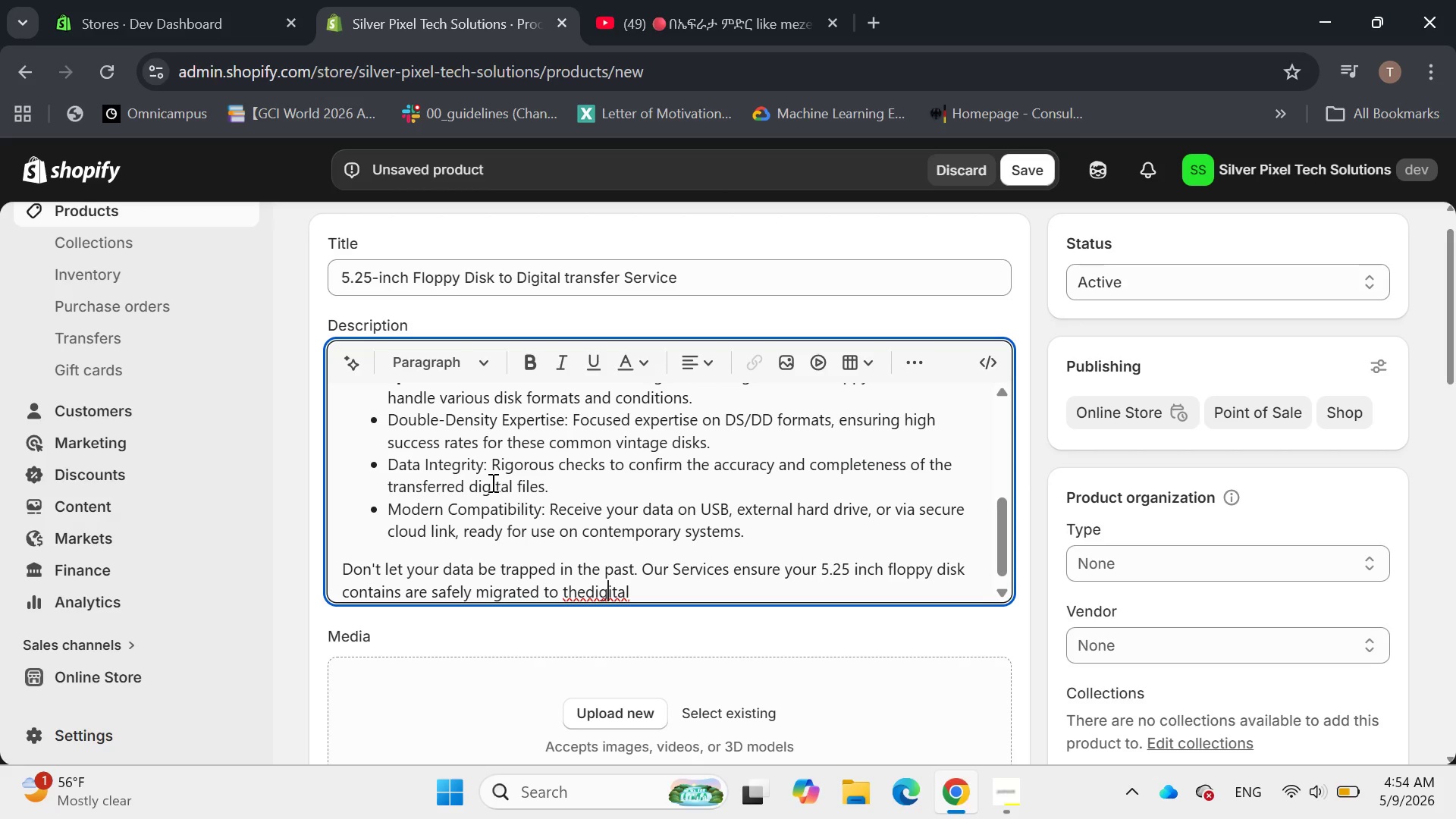 
key(ArrowLeft)
 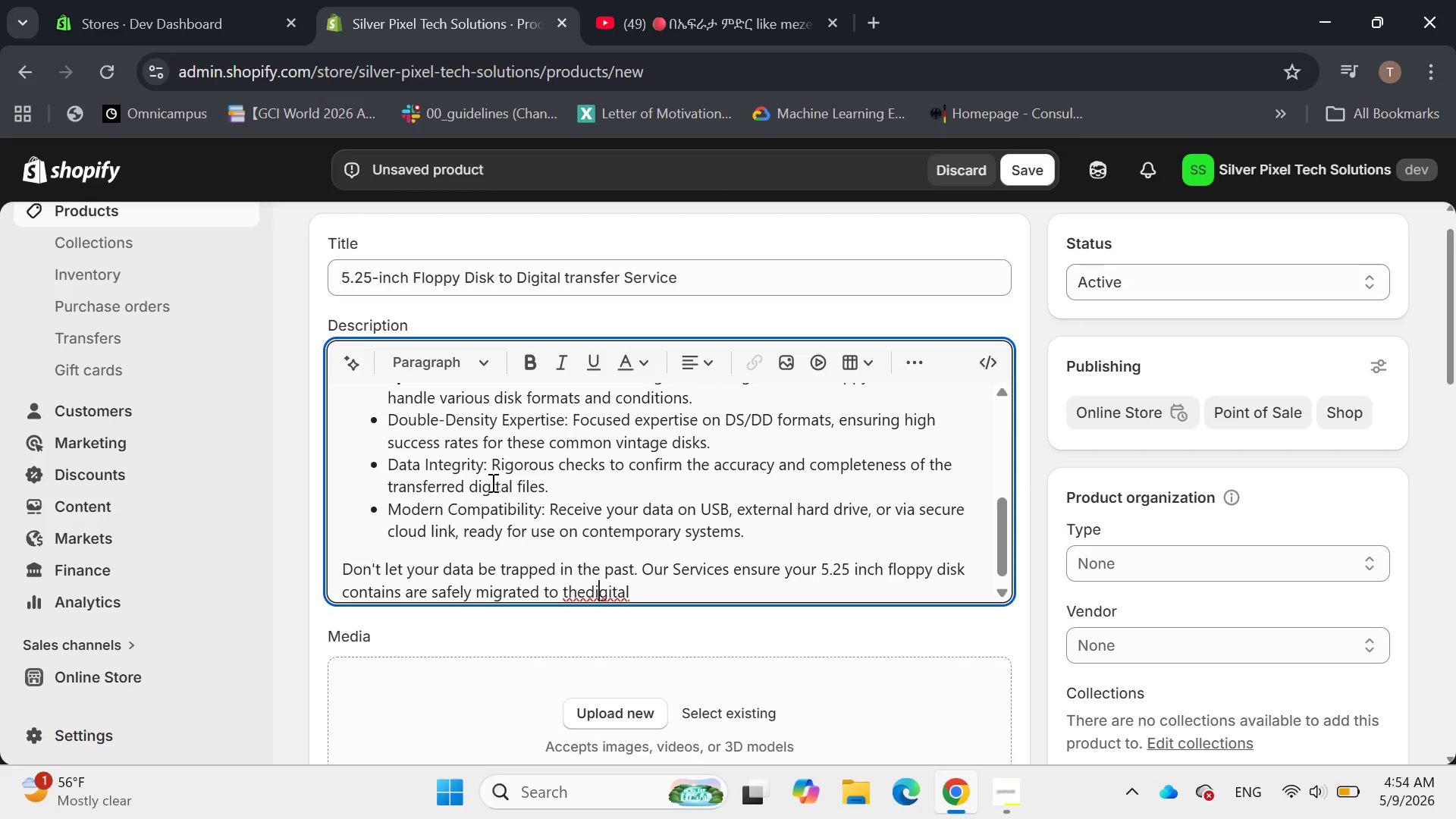 
key(ArrowLeft)
 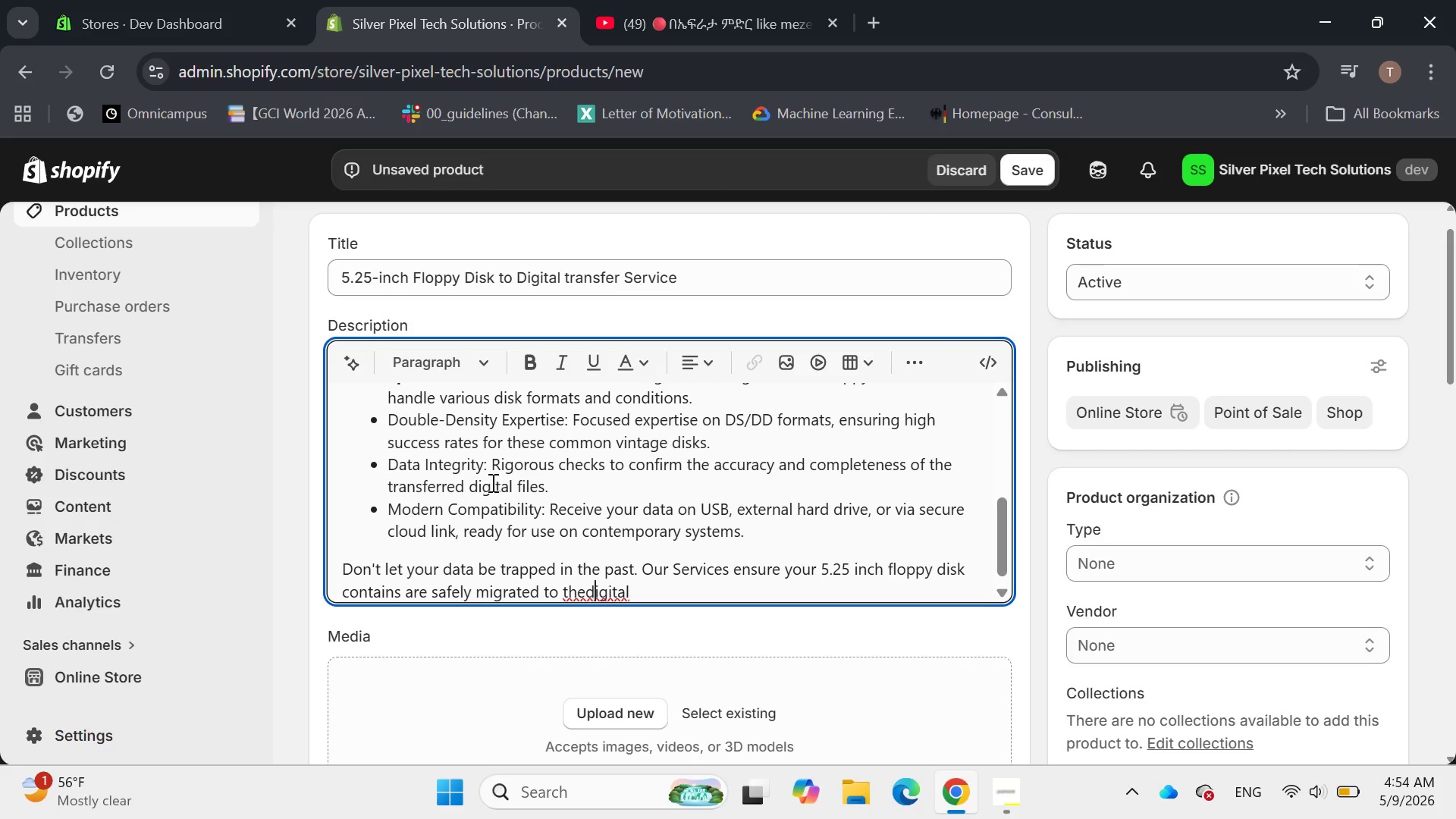 
key(ArrowLeft)
 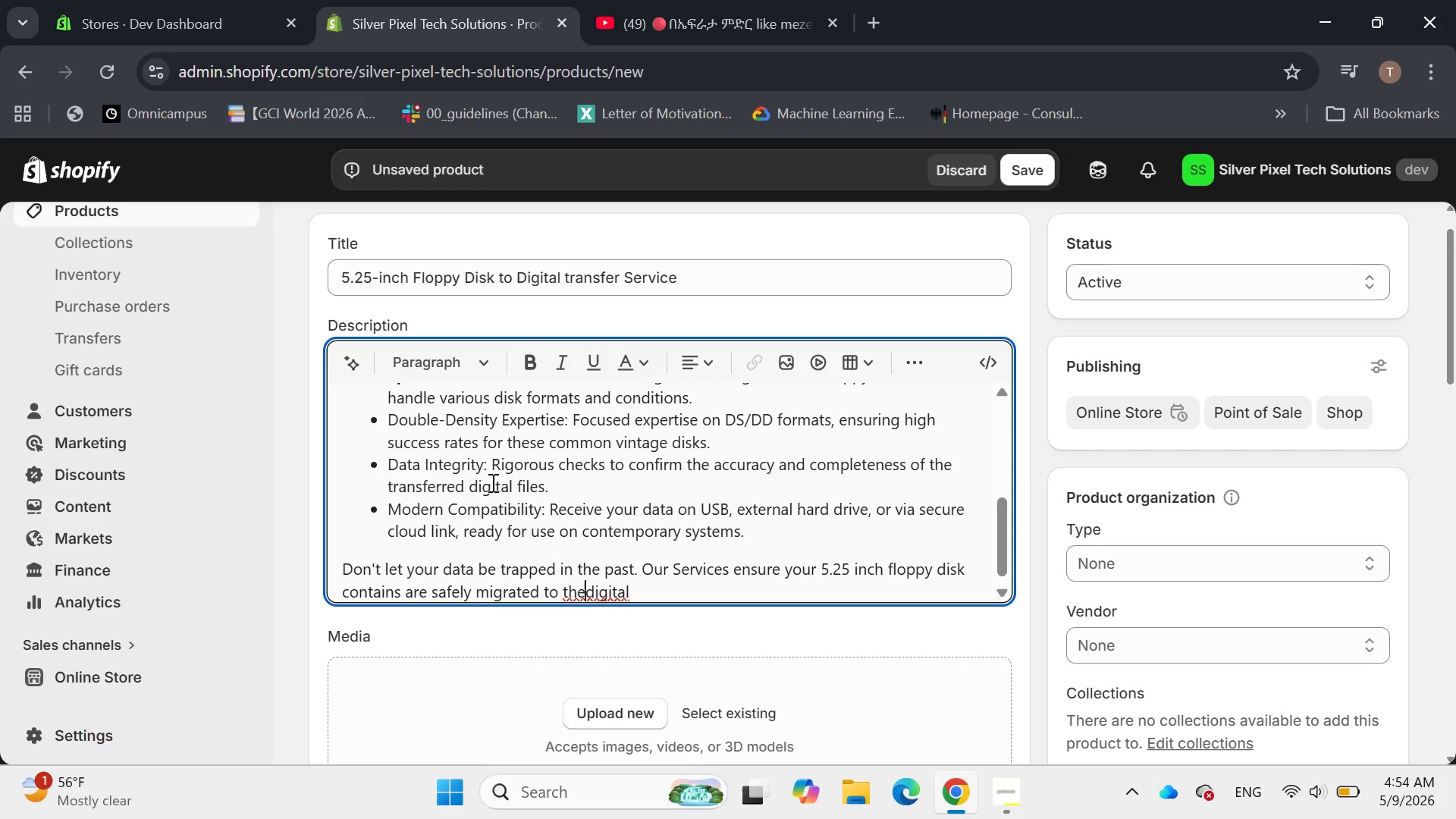 
key(Space)
 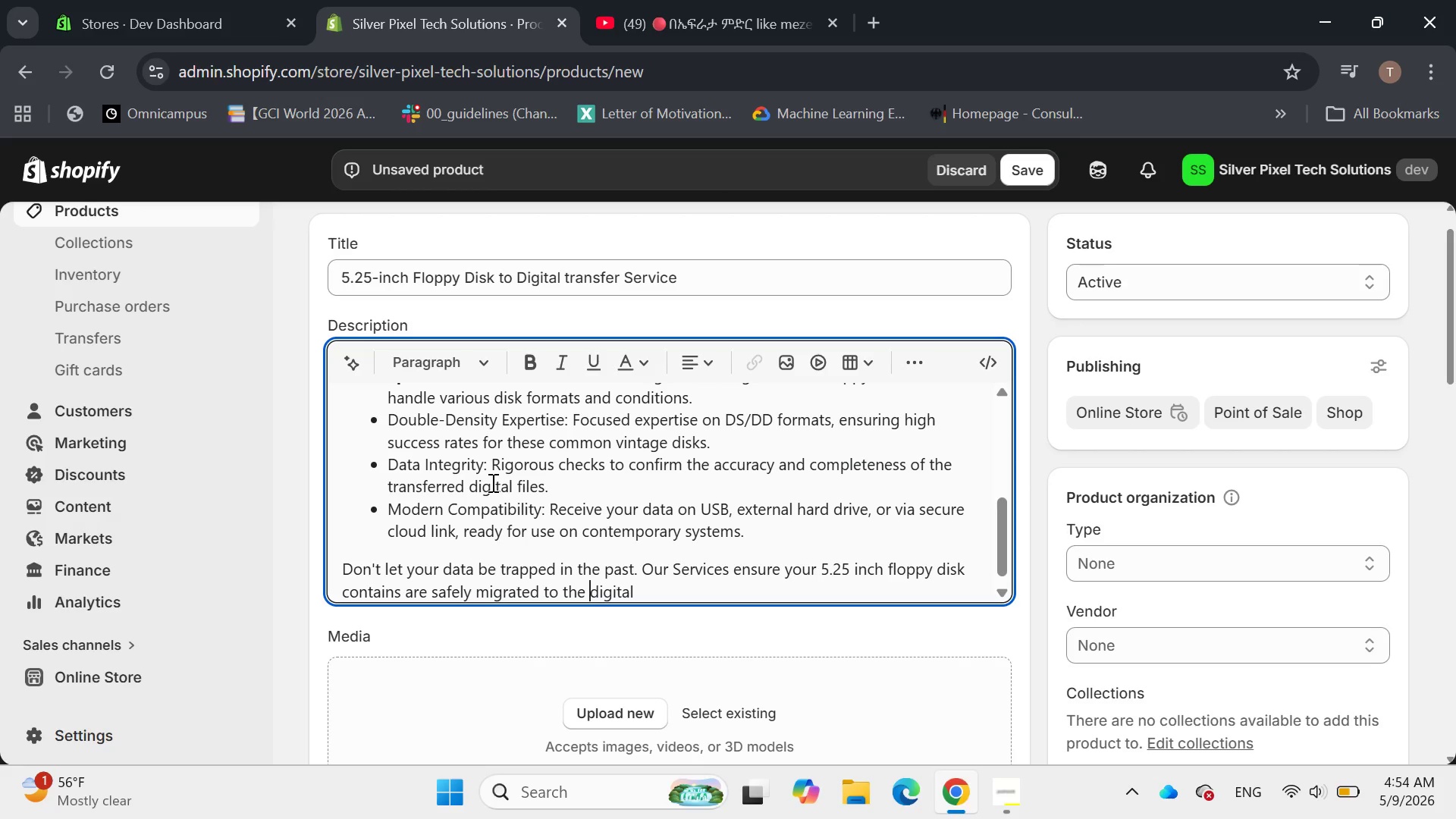 
hold_key(key=ArrowRight, duration=0.78)
 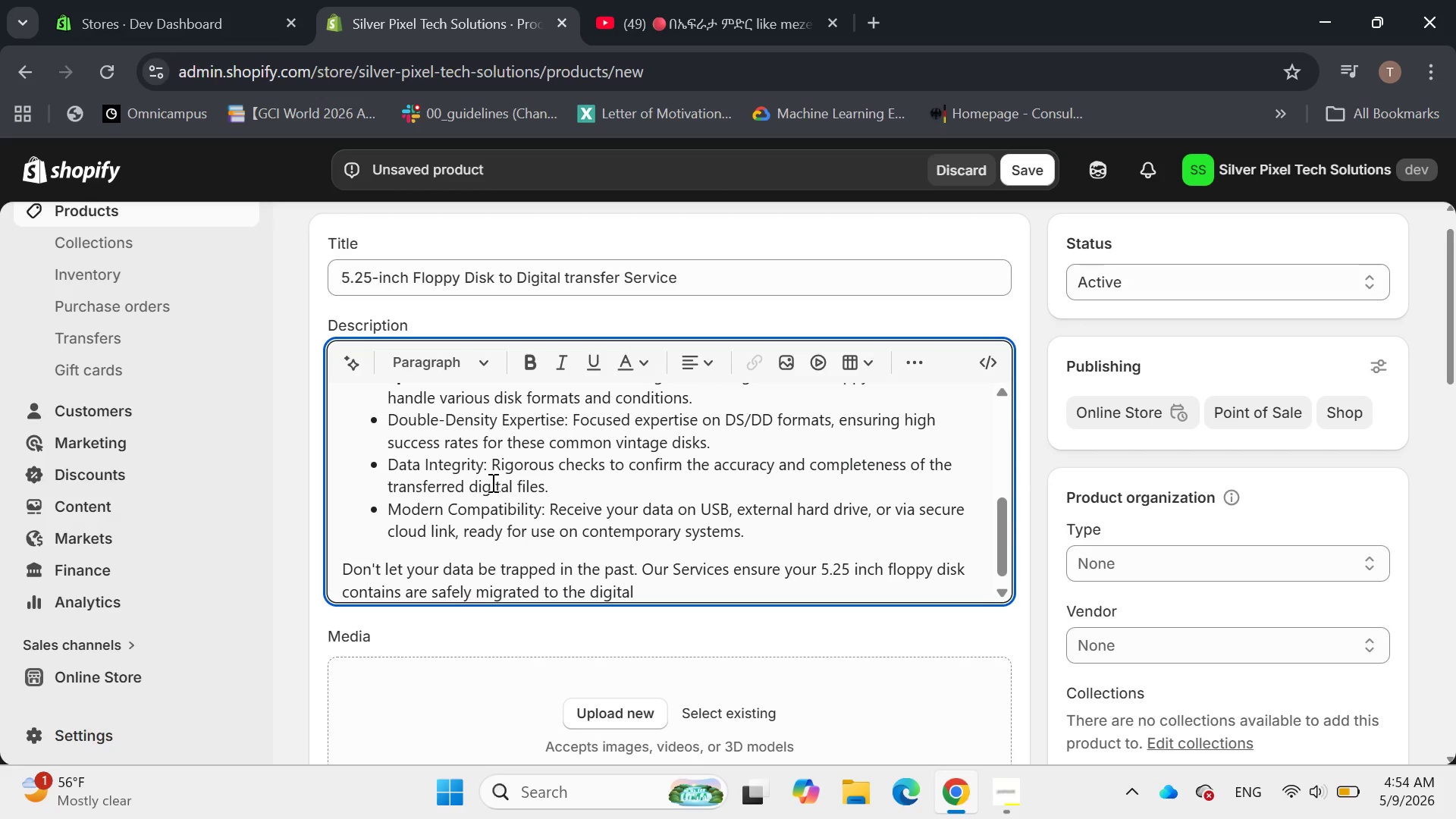 
type( age.)
 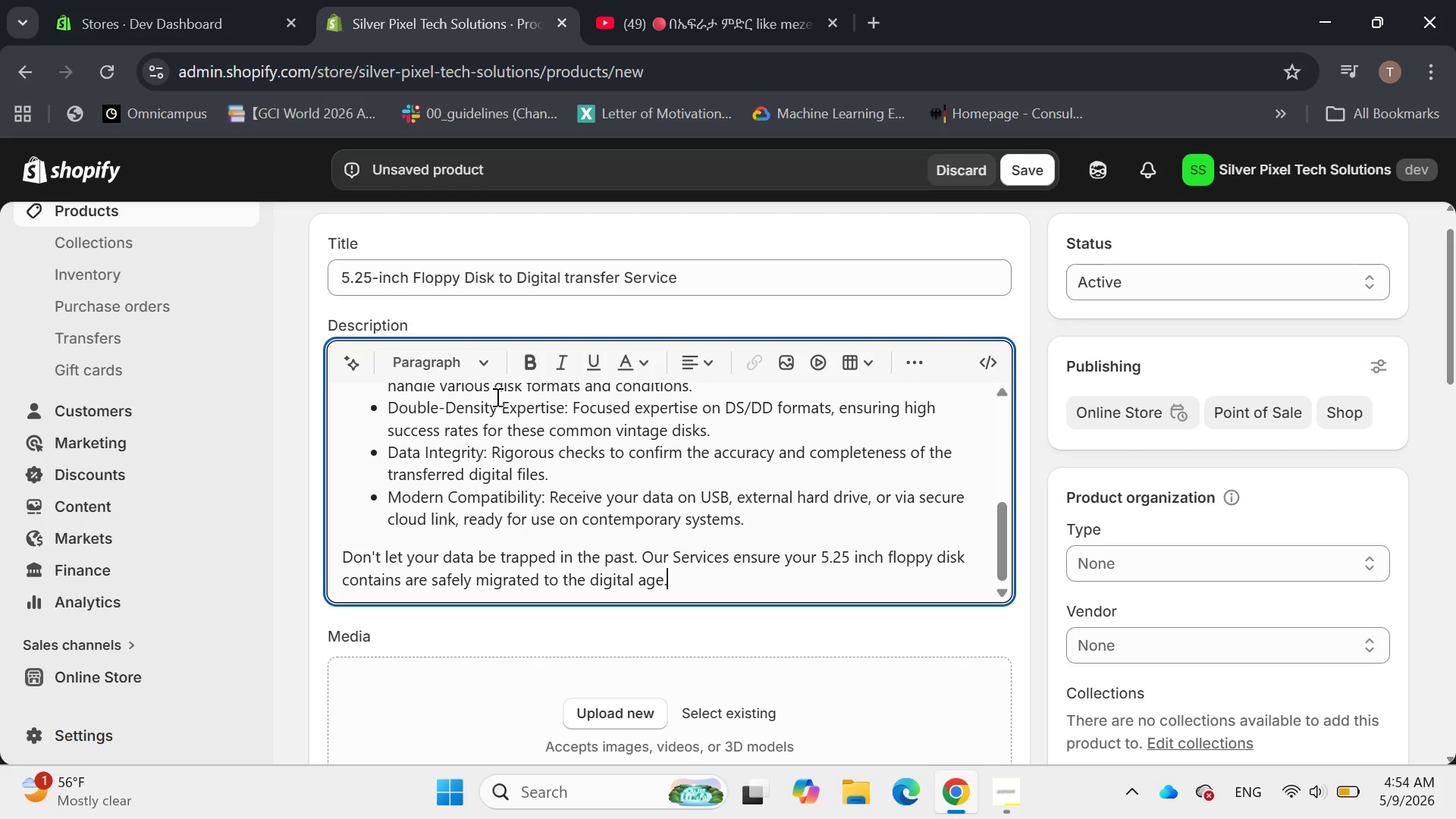 
wait(15.69)
 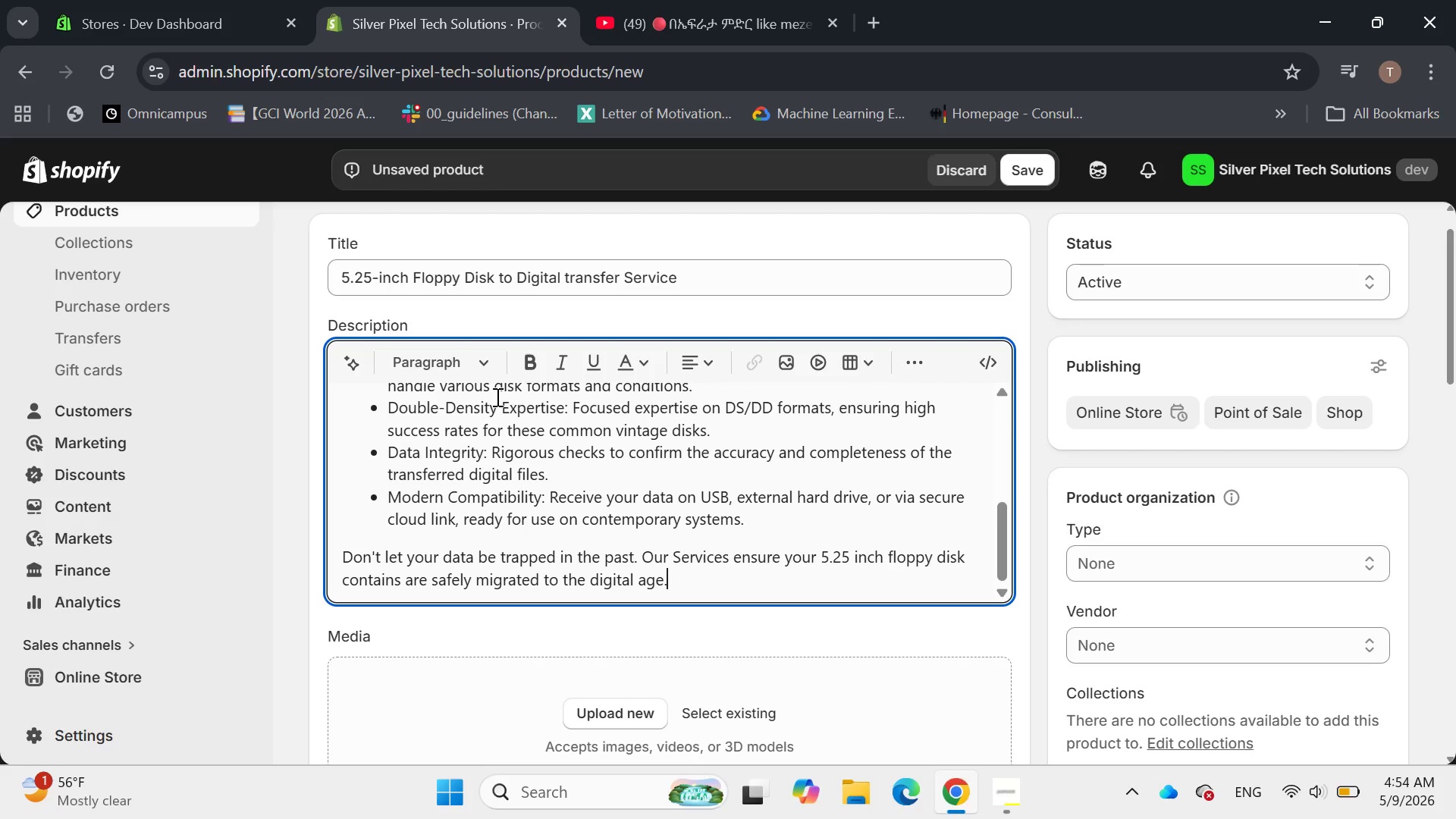 
left_click([345, 582])
 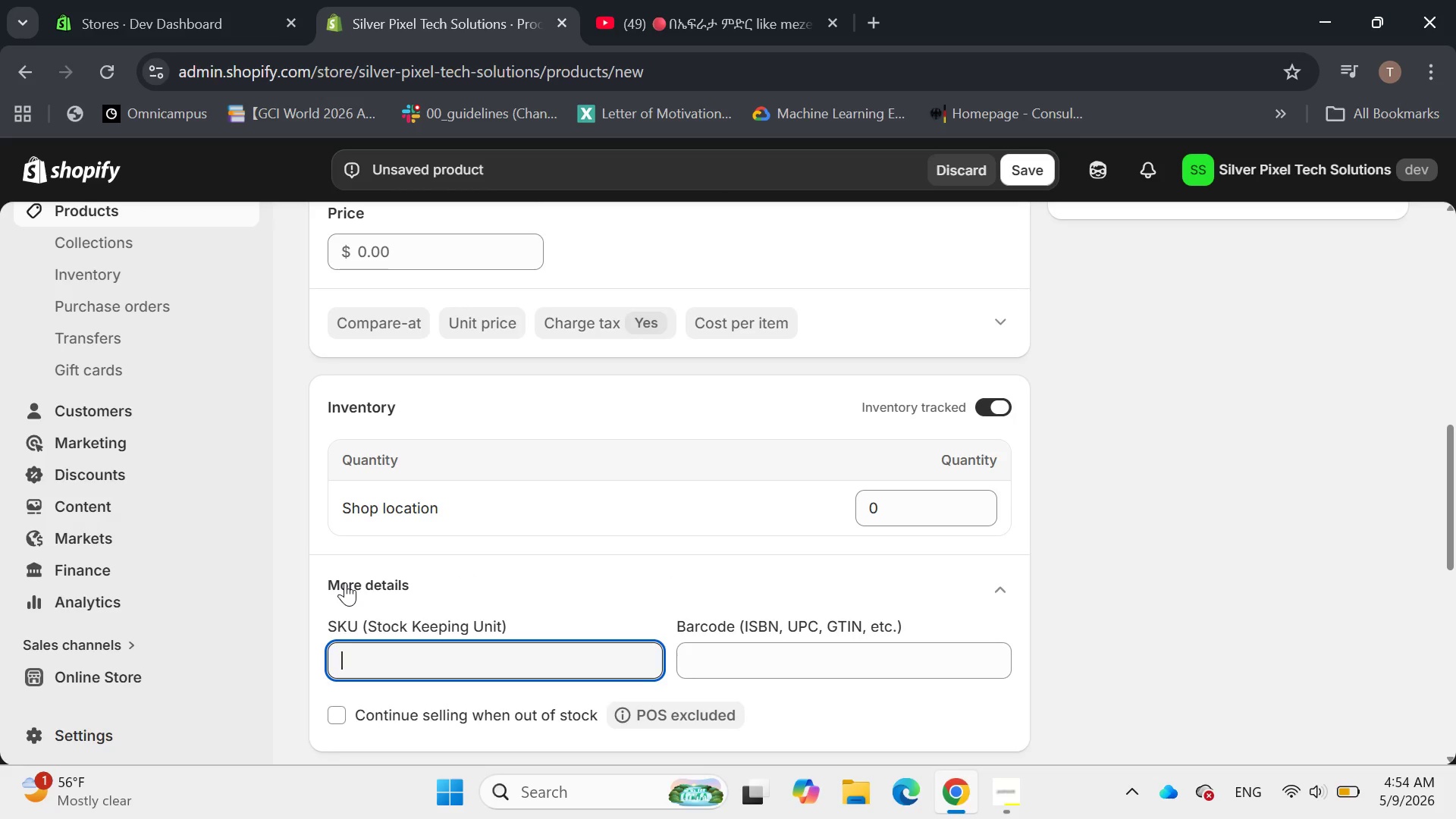 
type(SP-S)
 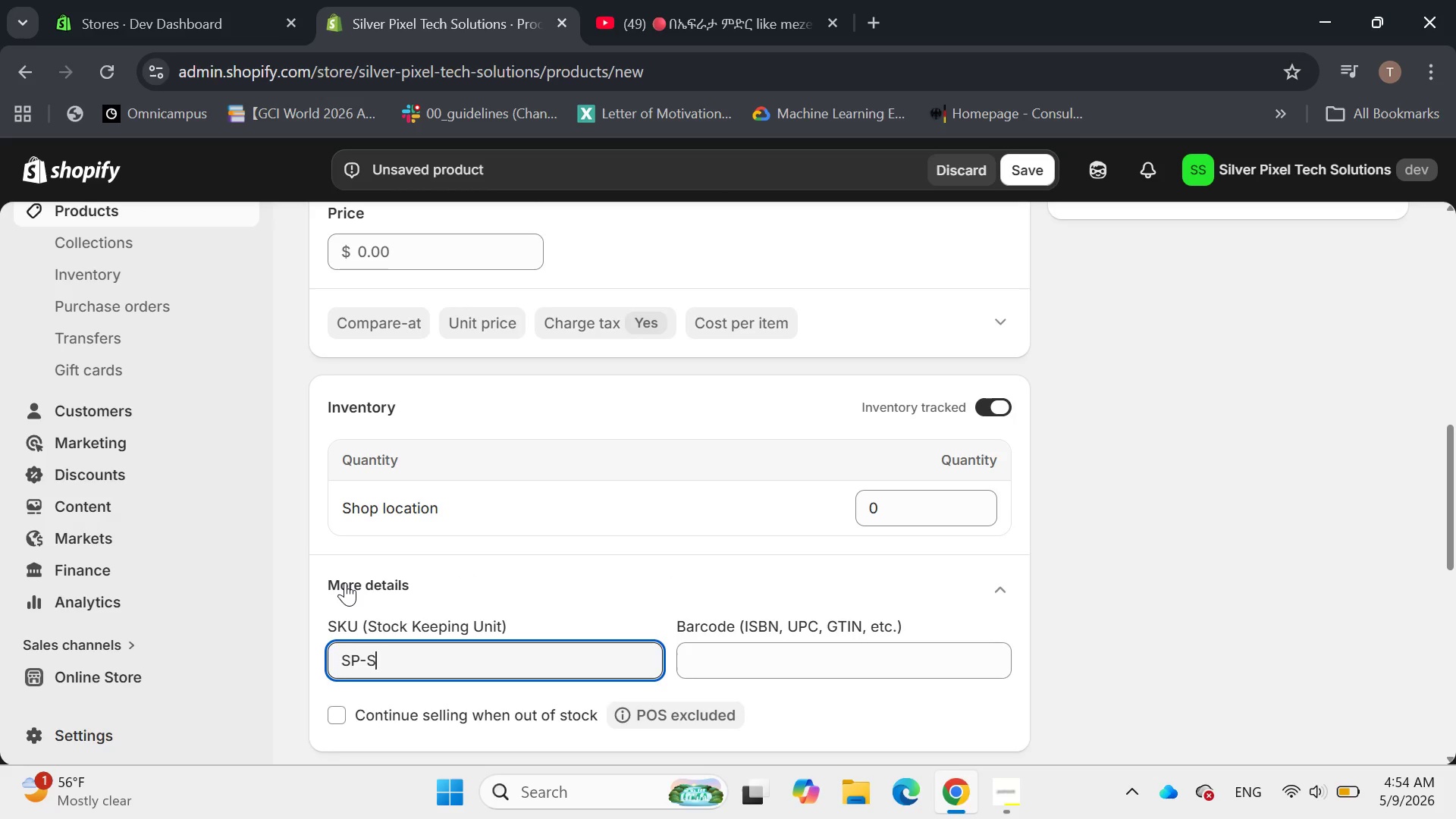 
type(VC-0014)
 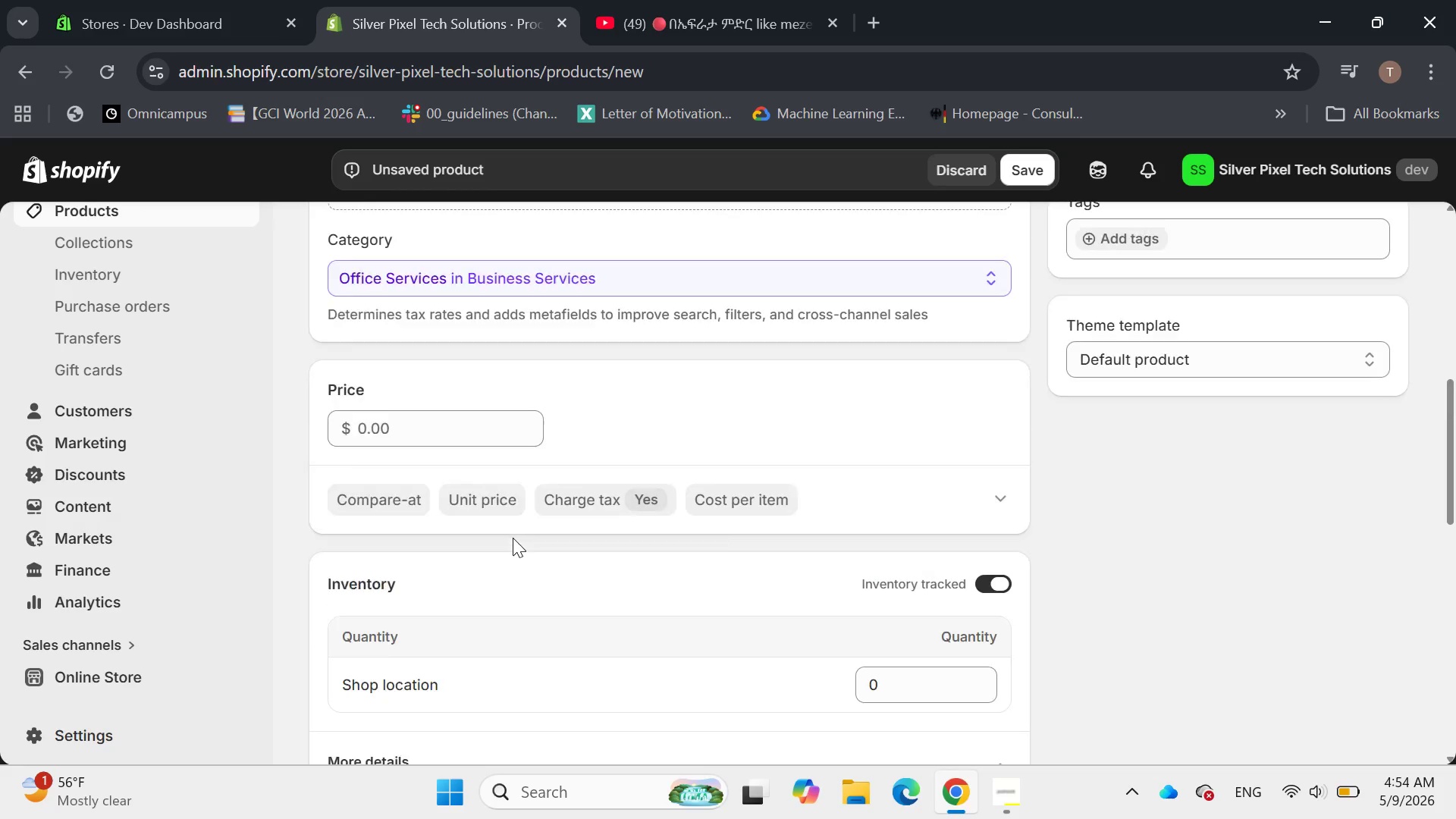 
wait(5.47)
 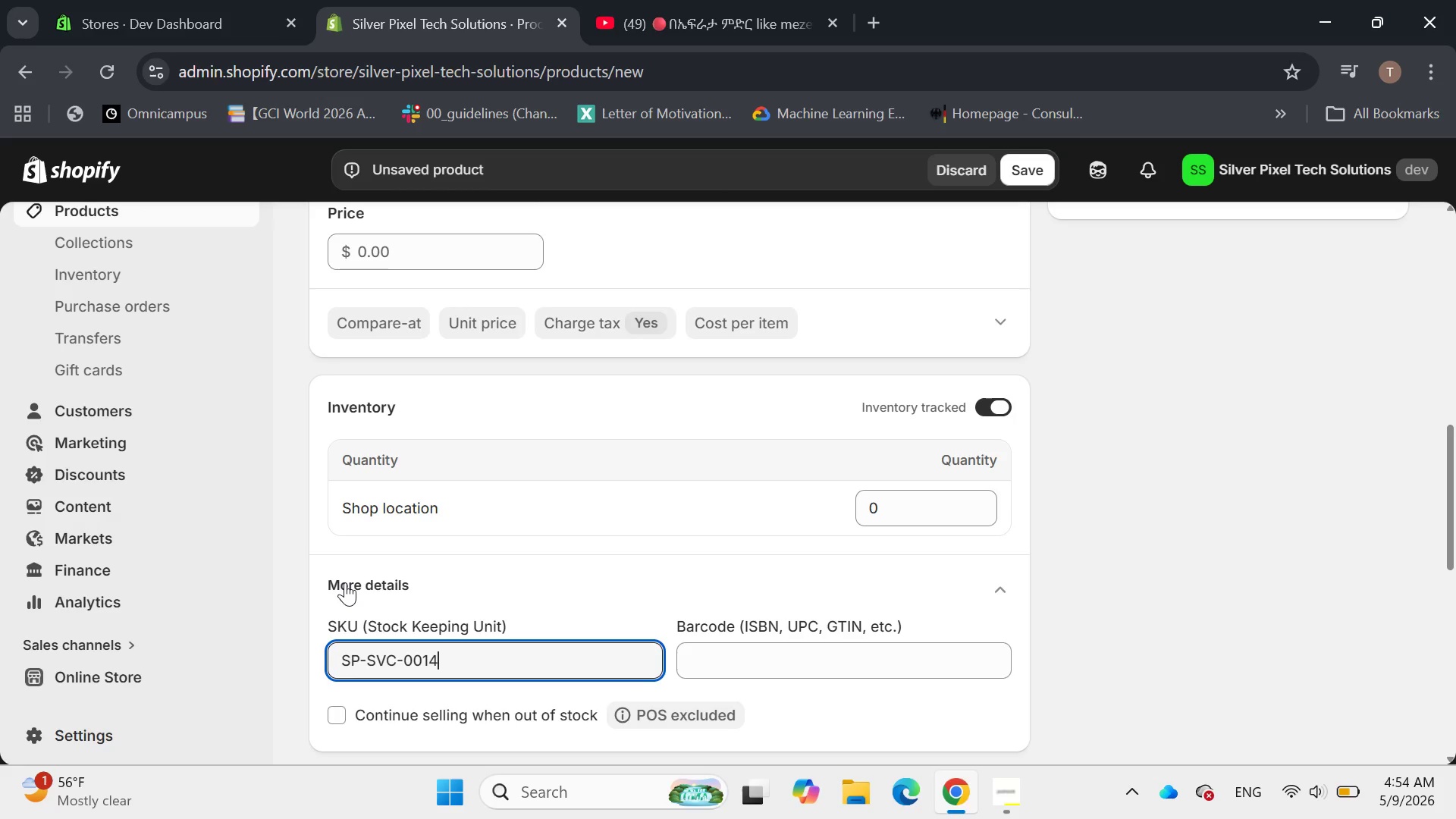 
double_click([450, 429])
 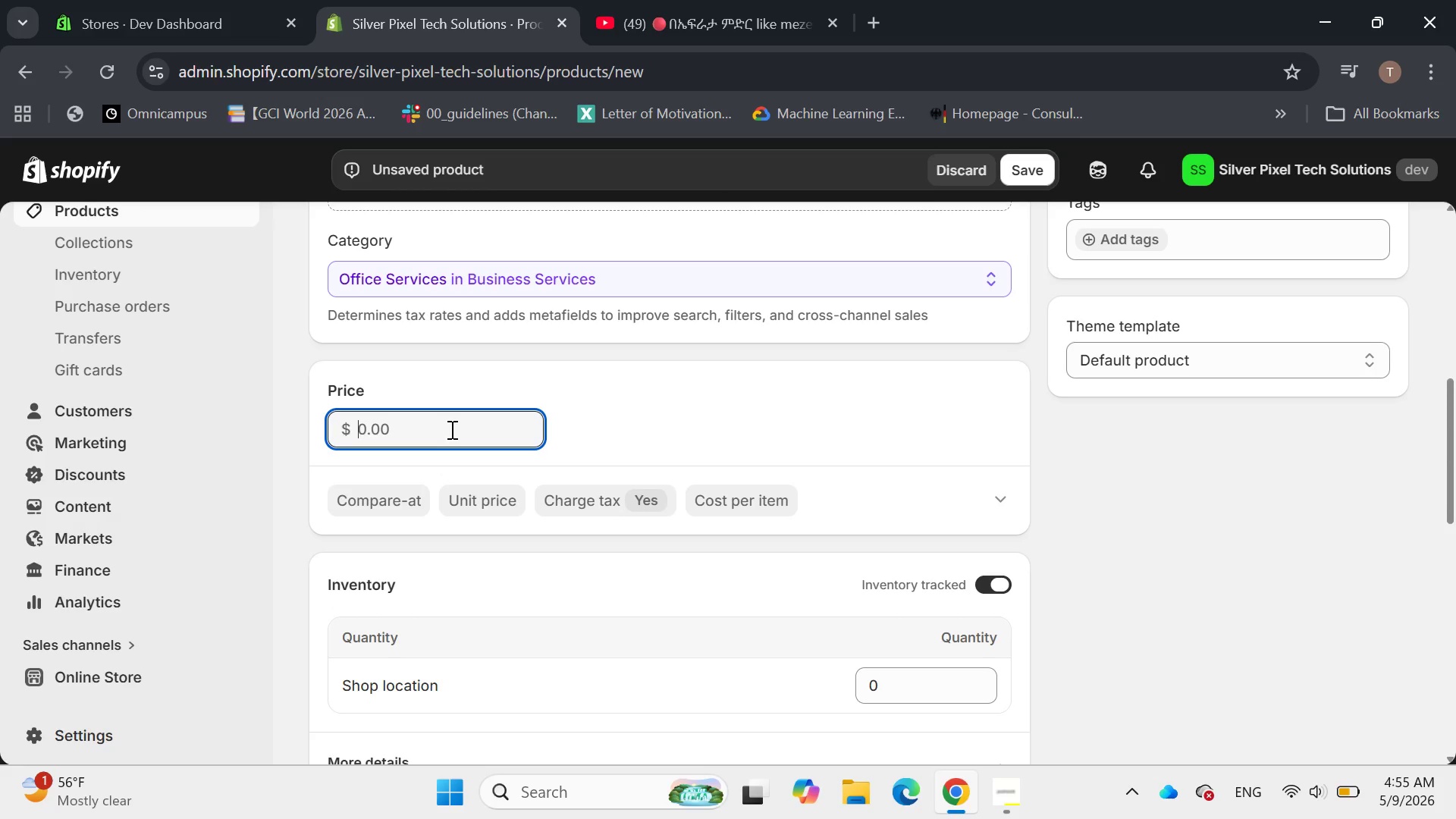 
type(40)
 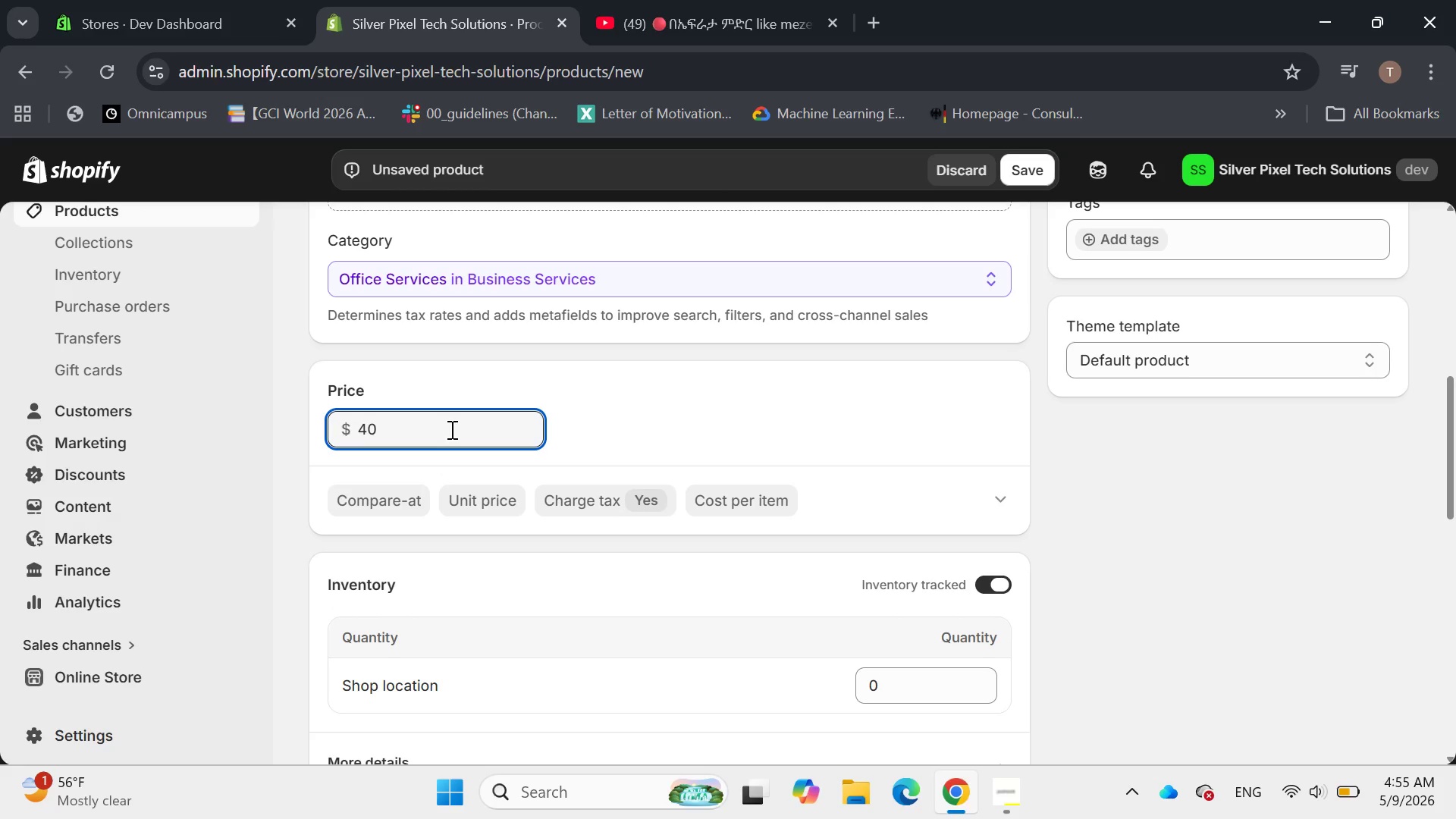 
key(Enter)
 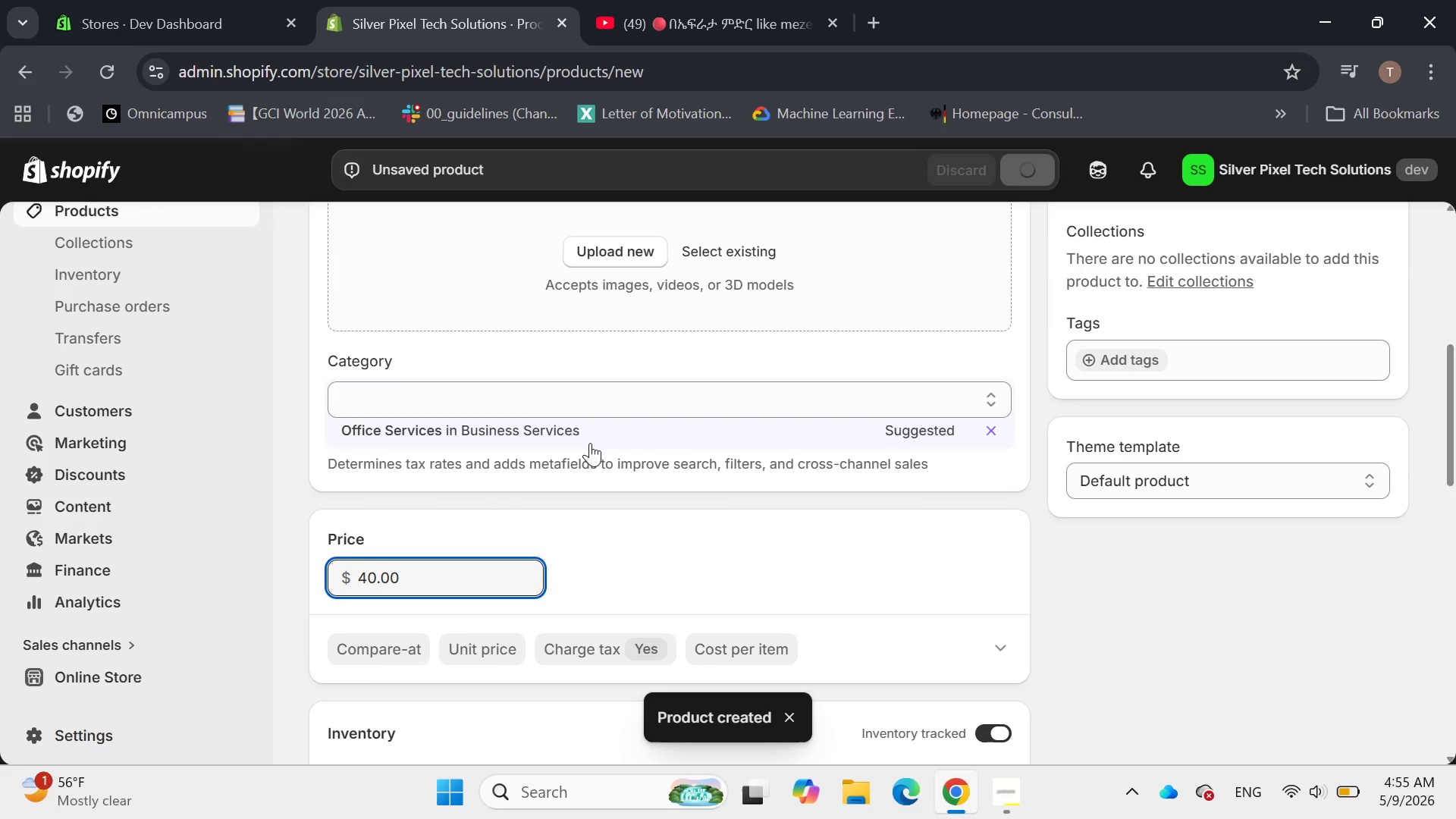 
left_click([624, 240])
 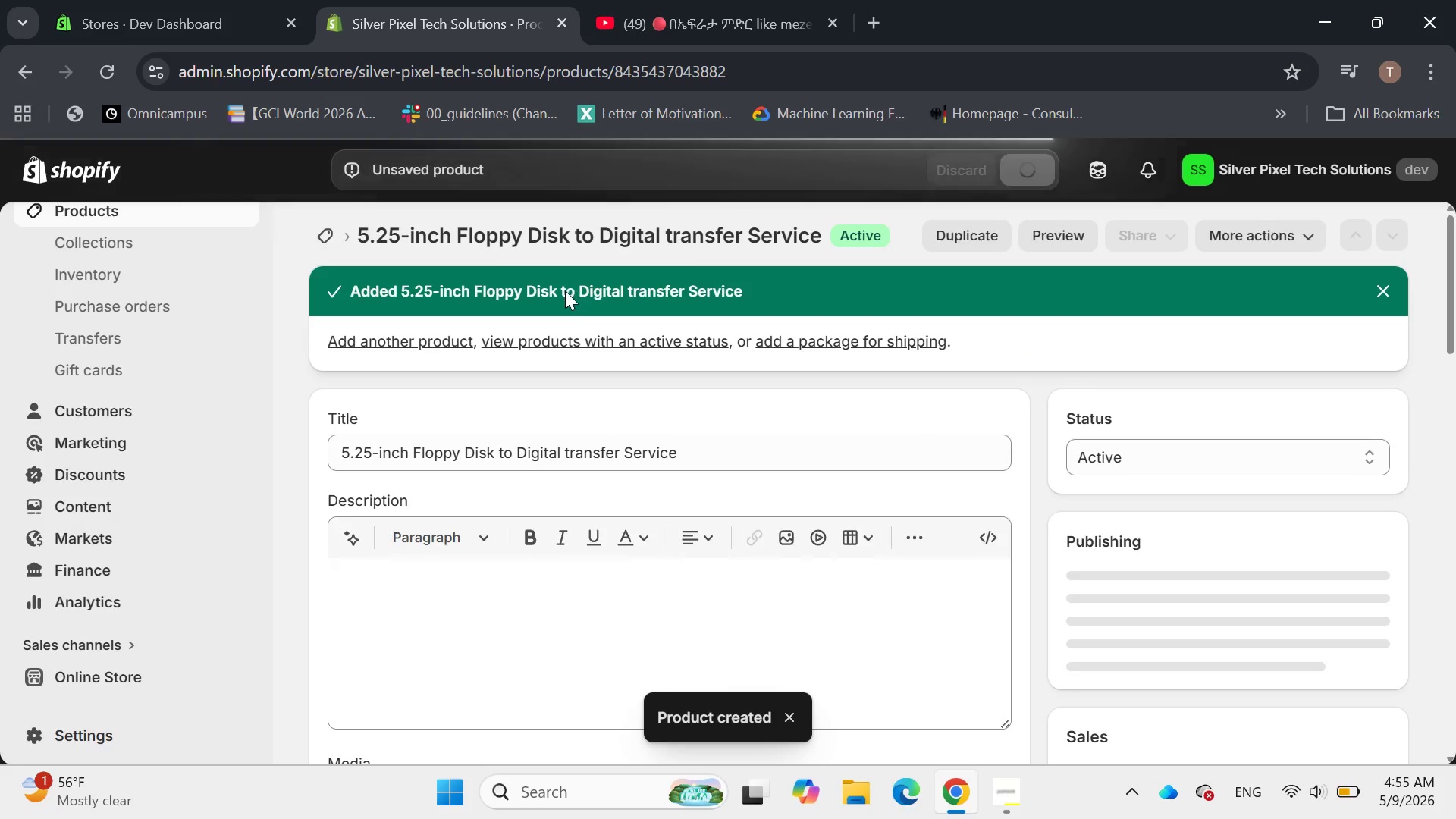 
mouse_move([671, 553])
 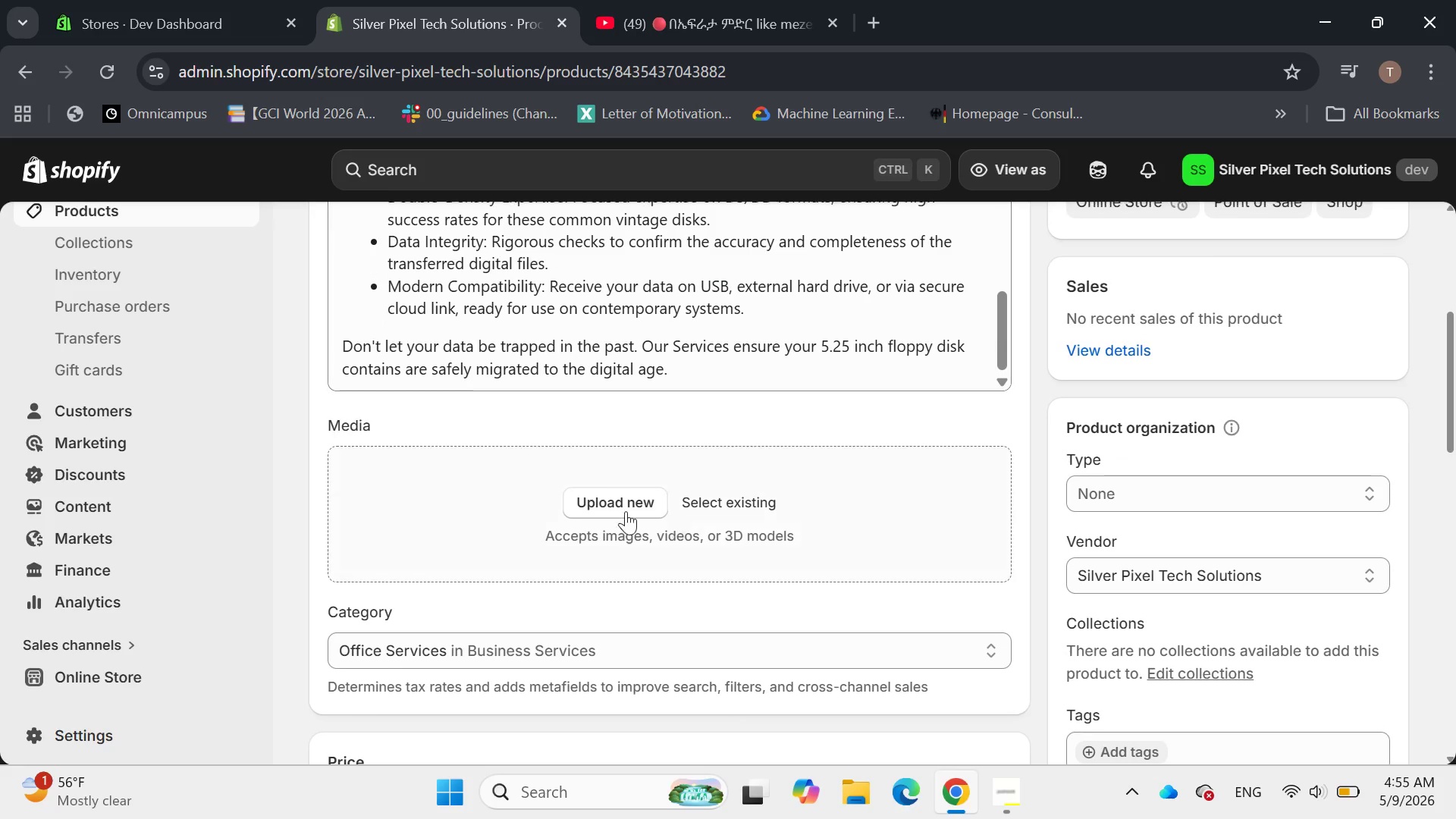 
left_click([612, 504])
 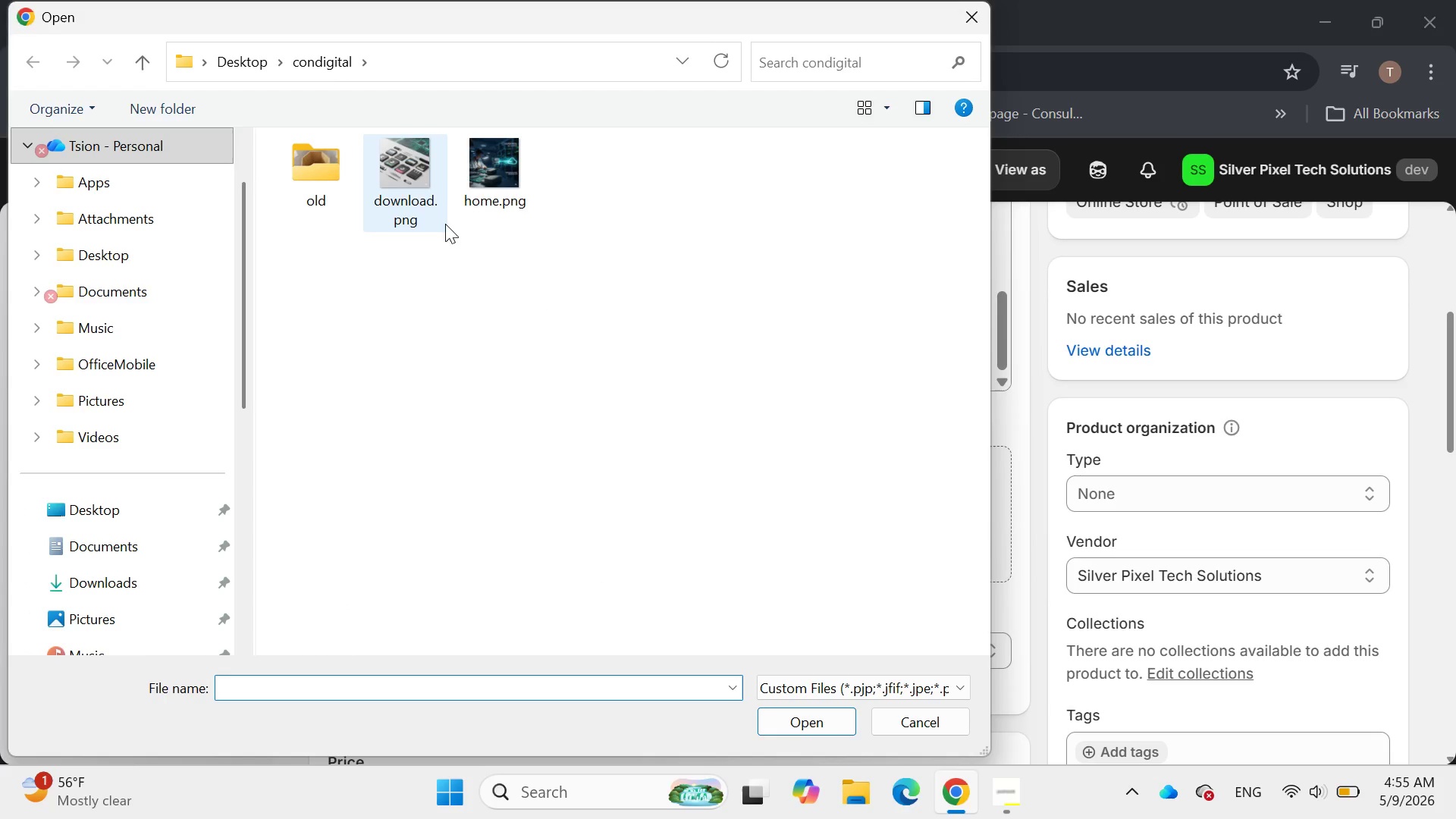 
double_click([411, 185])
 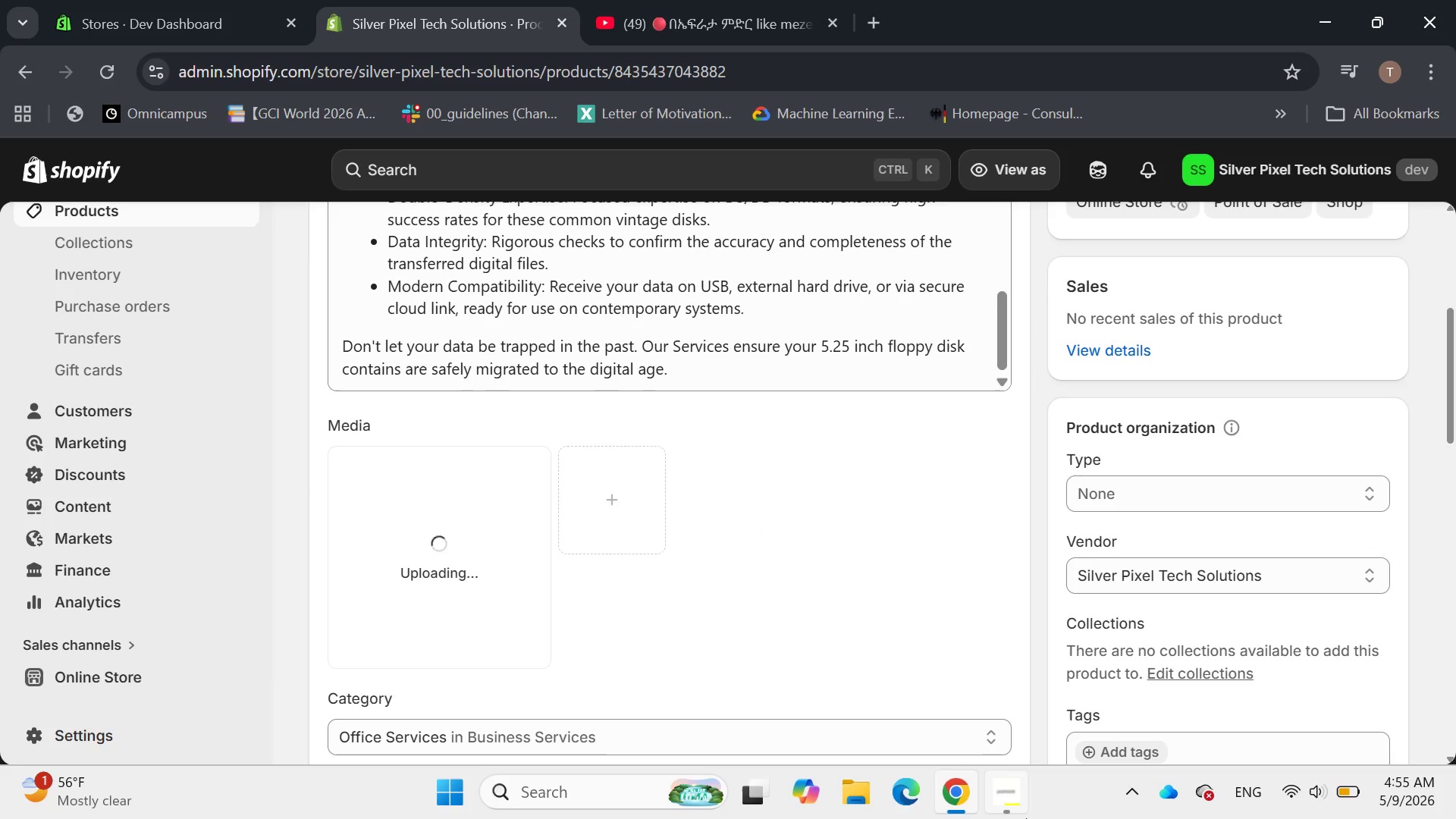 
mouse_move([1021, 756])
 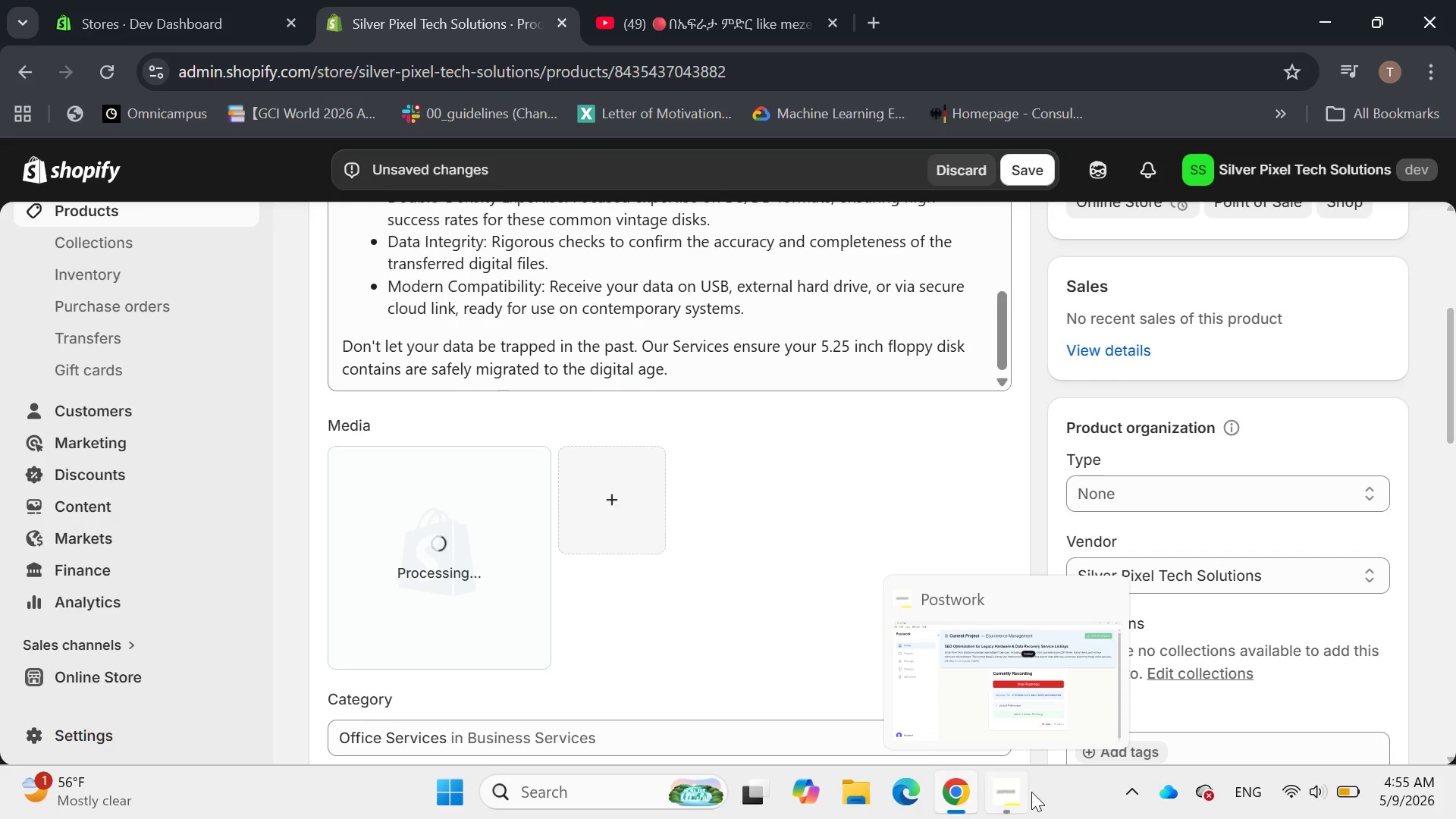 
left_click([1020, 788])